 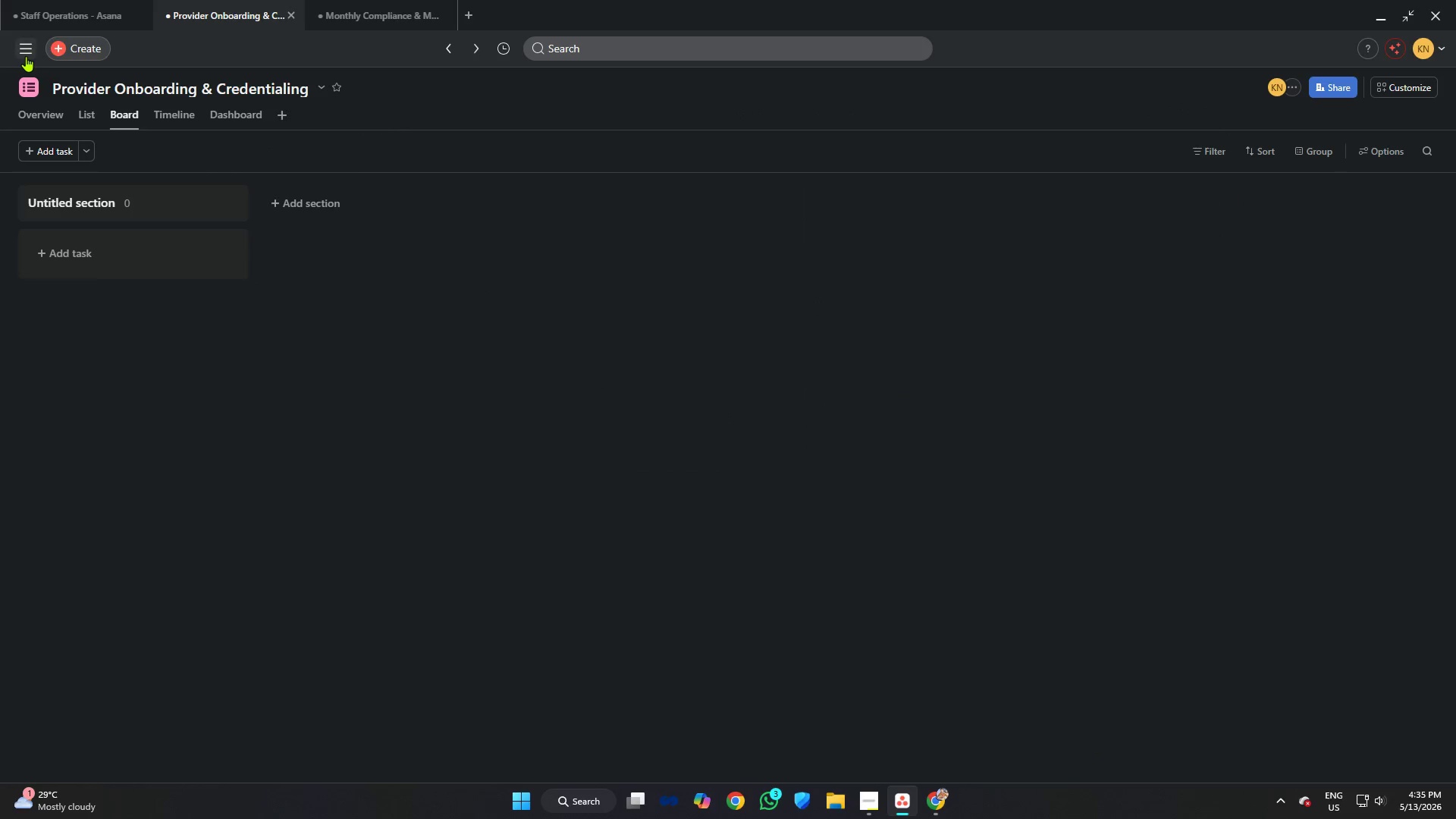 
left_click([127, 210])
 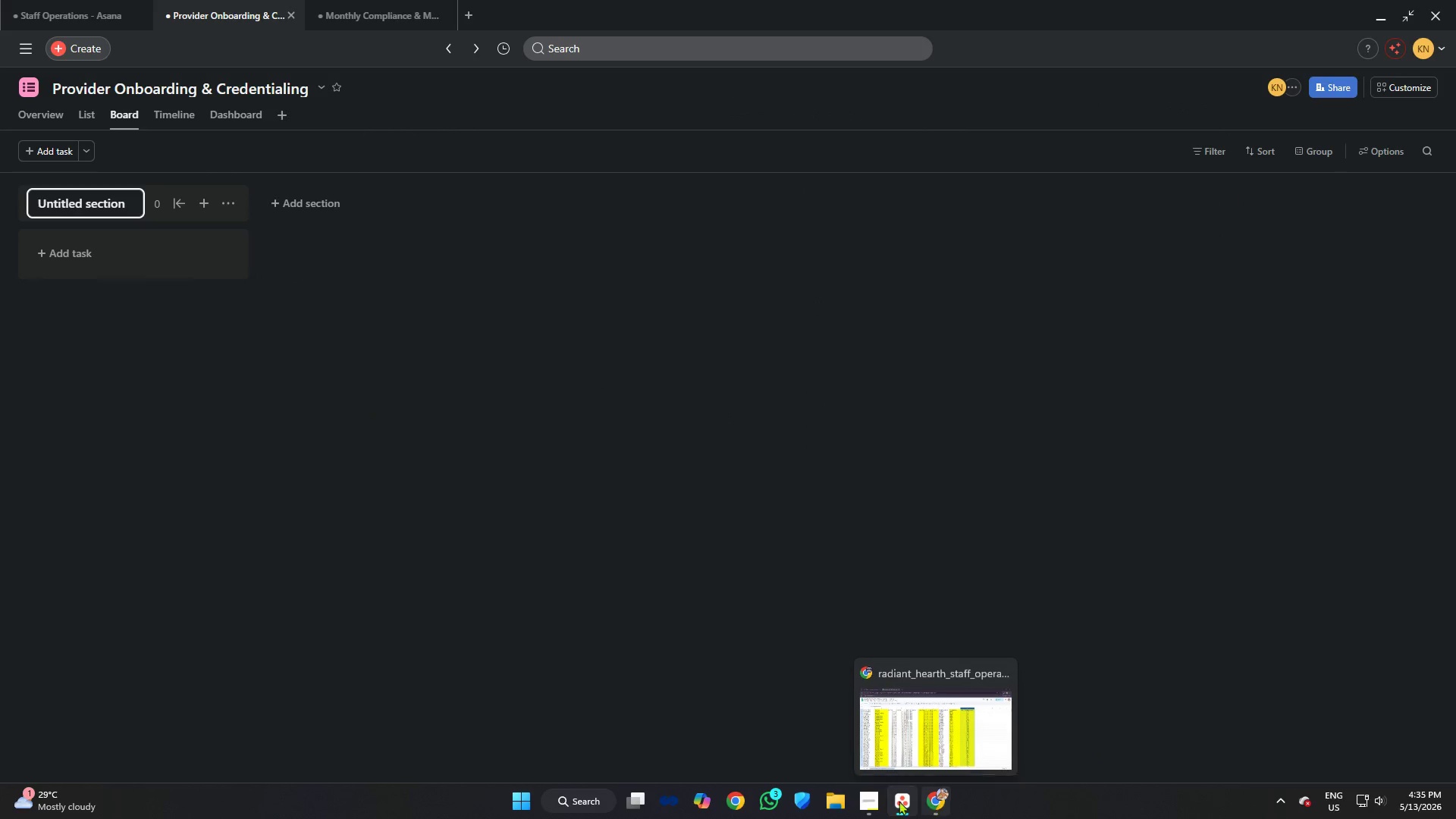 
left_click([872, 801])
 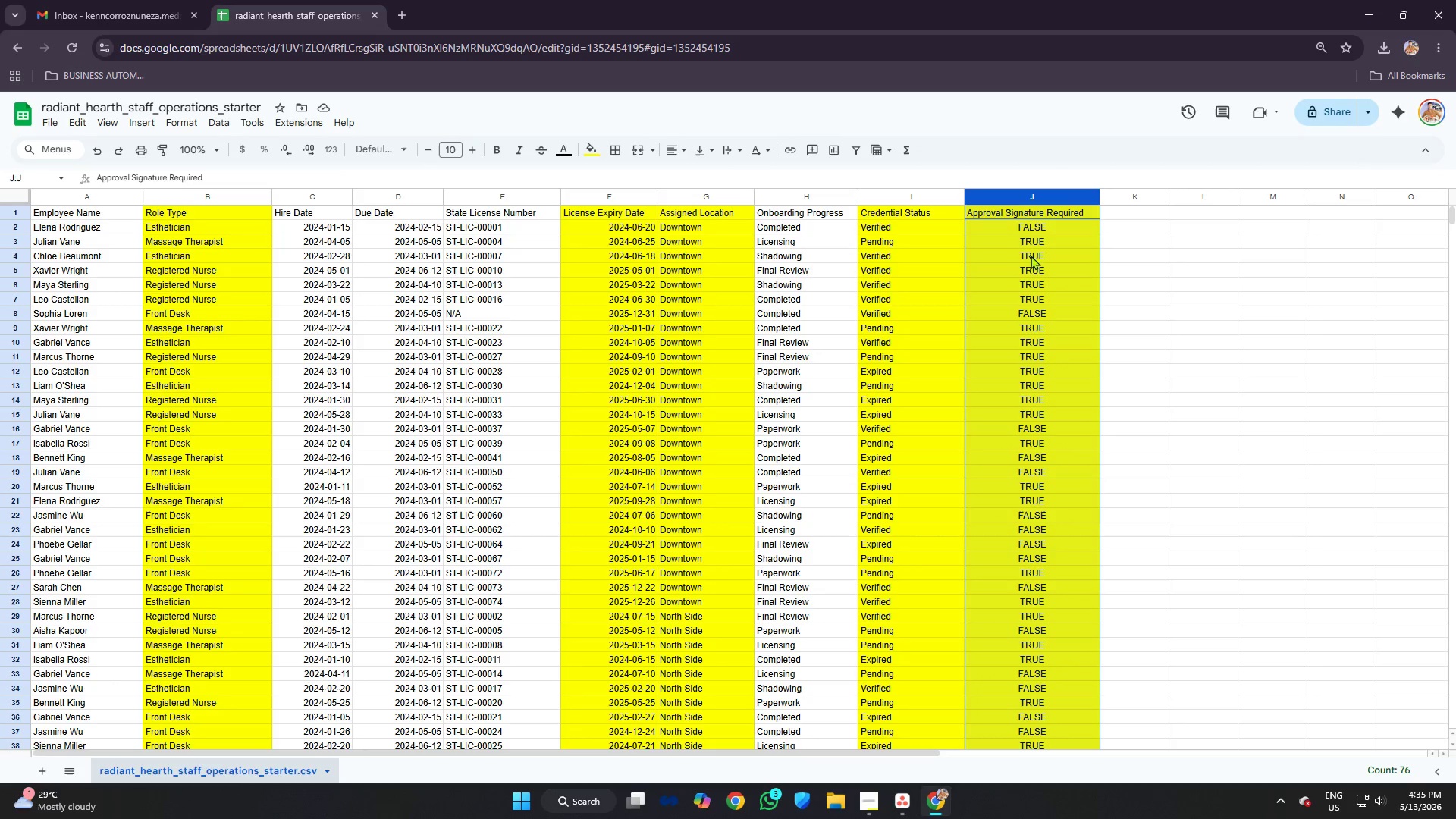 
left_click([812, 223])
 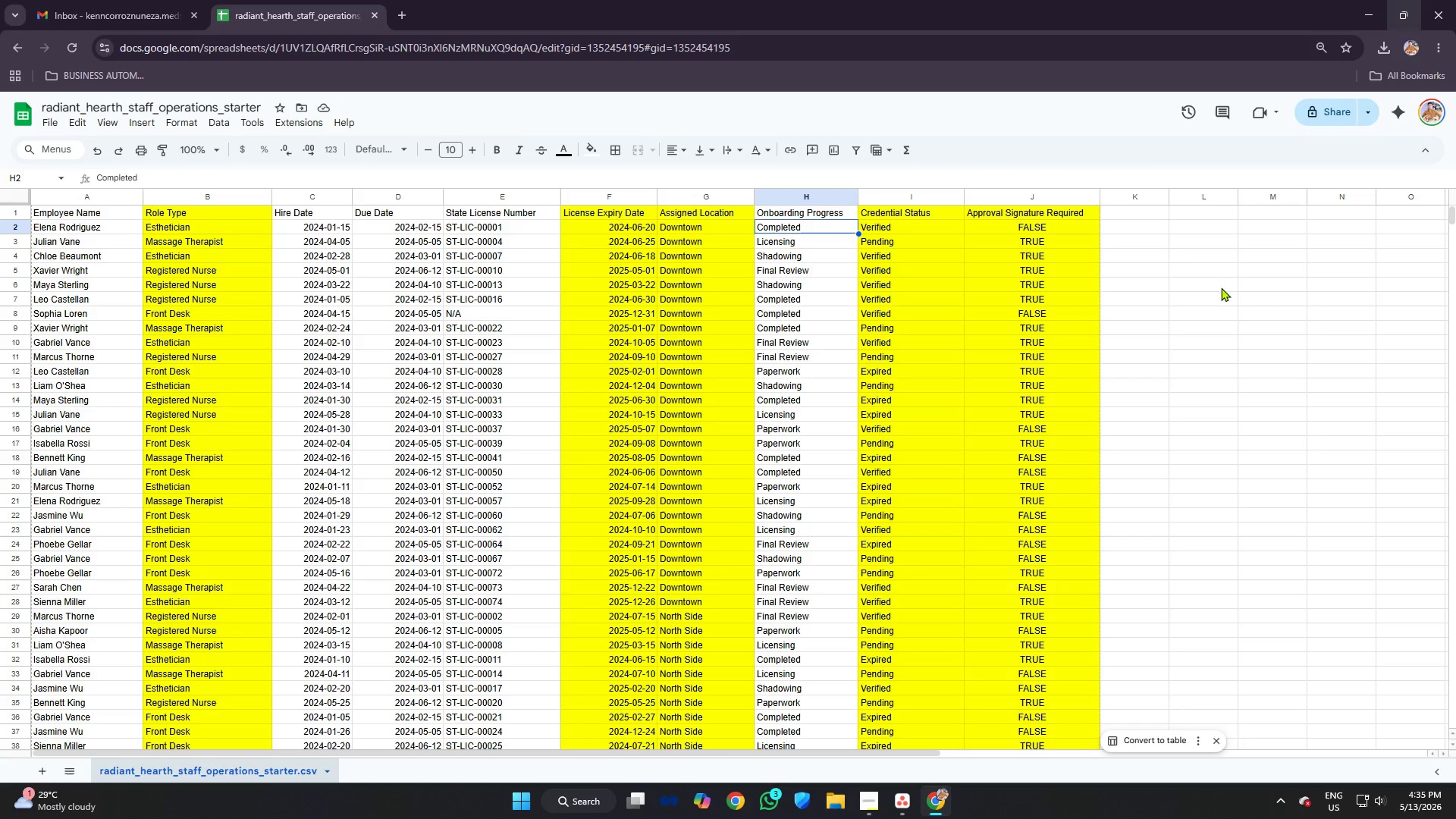 
wait(5.3)
 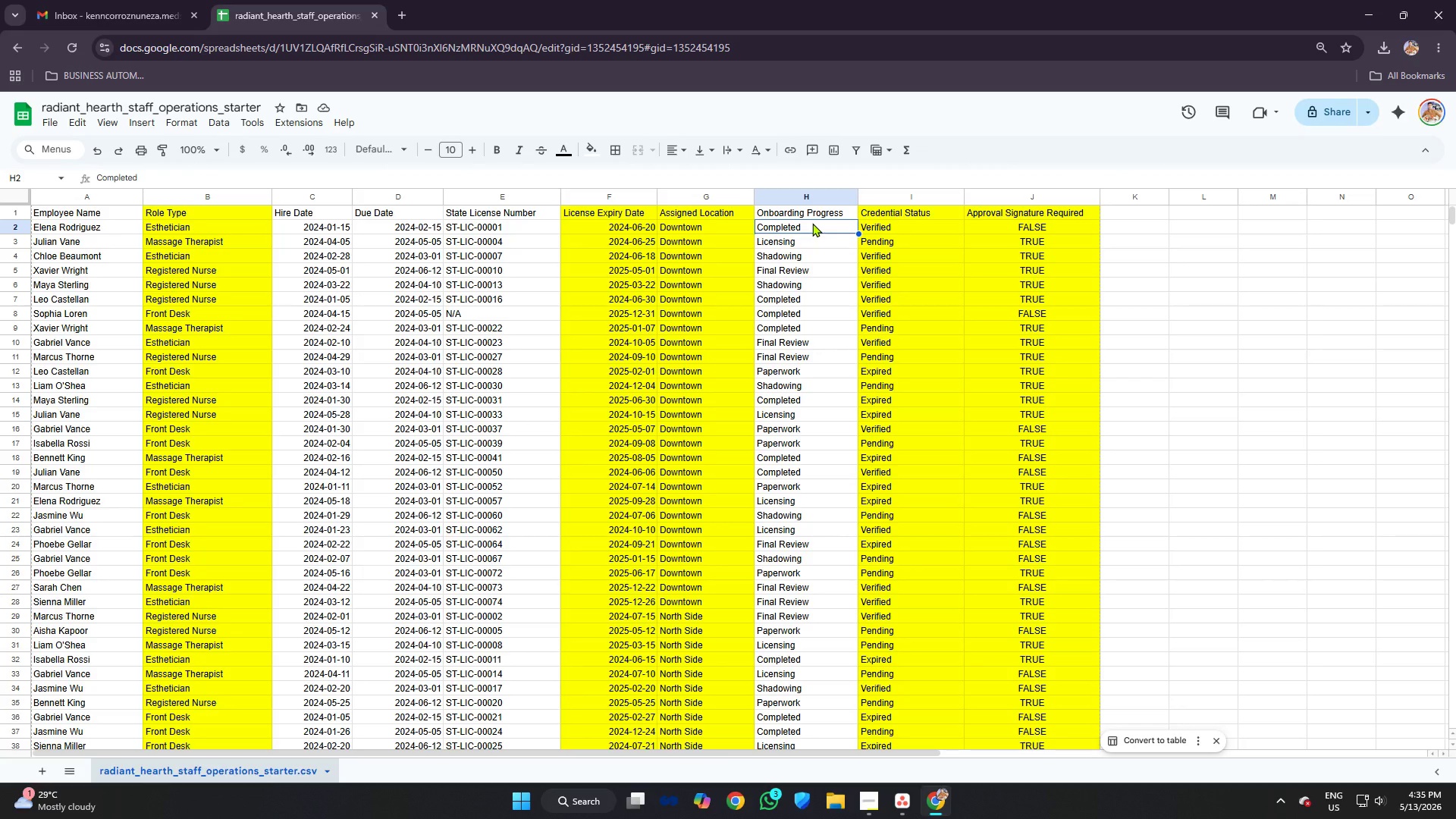 
left_click([796, 194])
 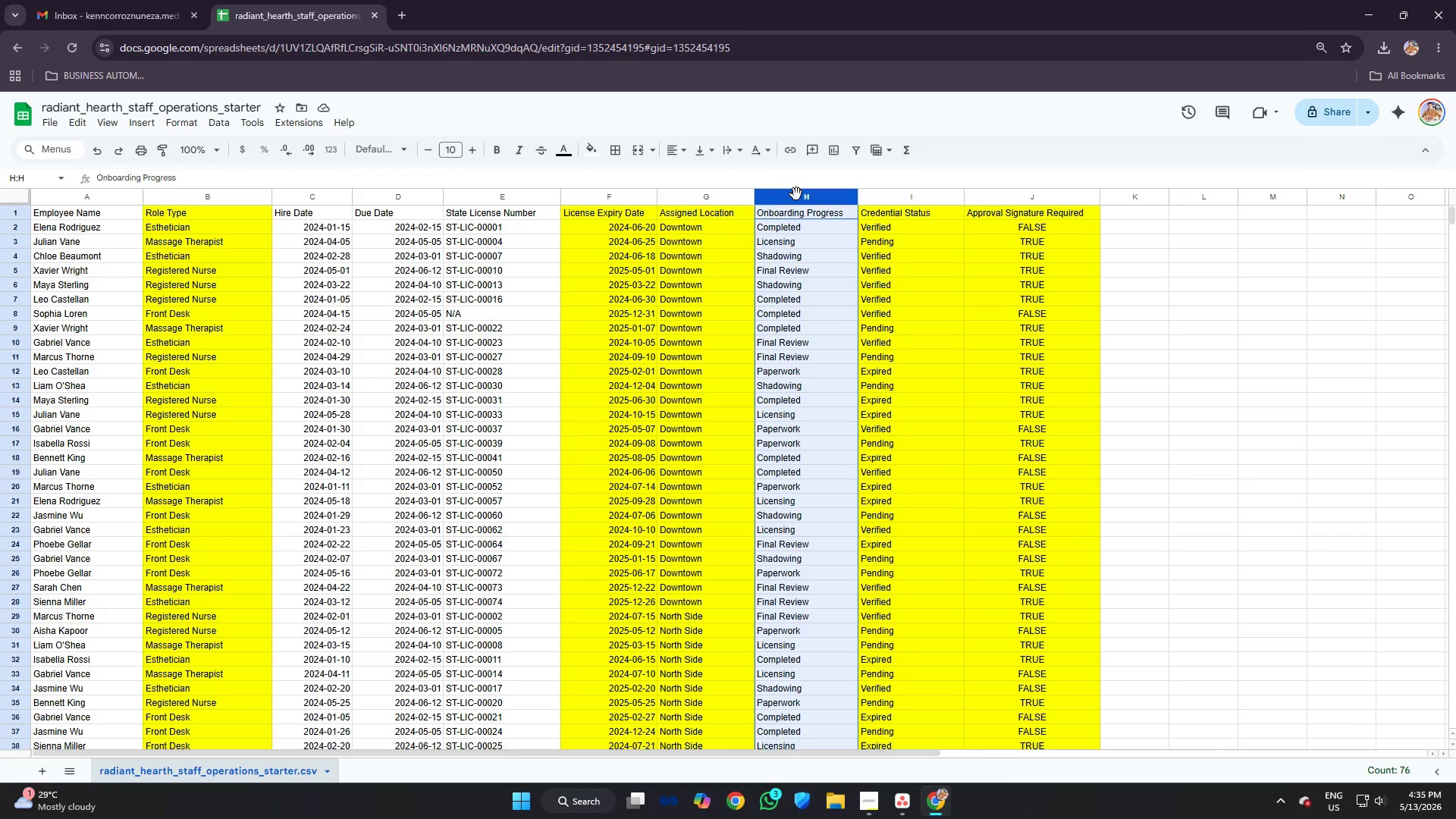 
right_click([796, 194])
 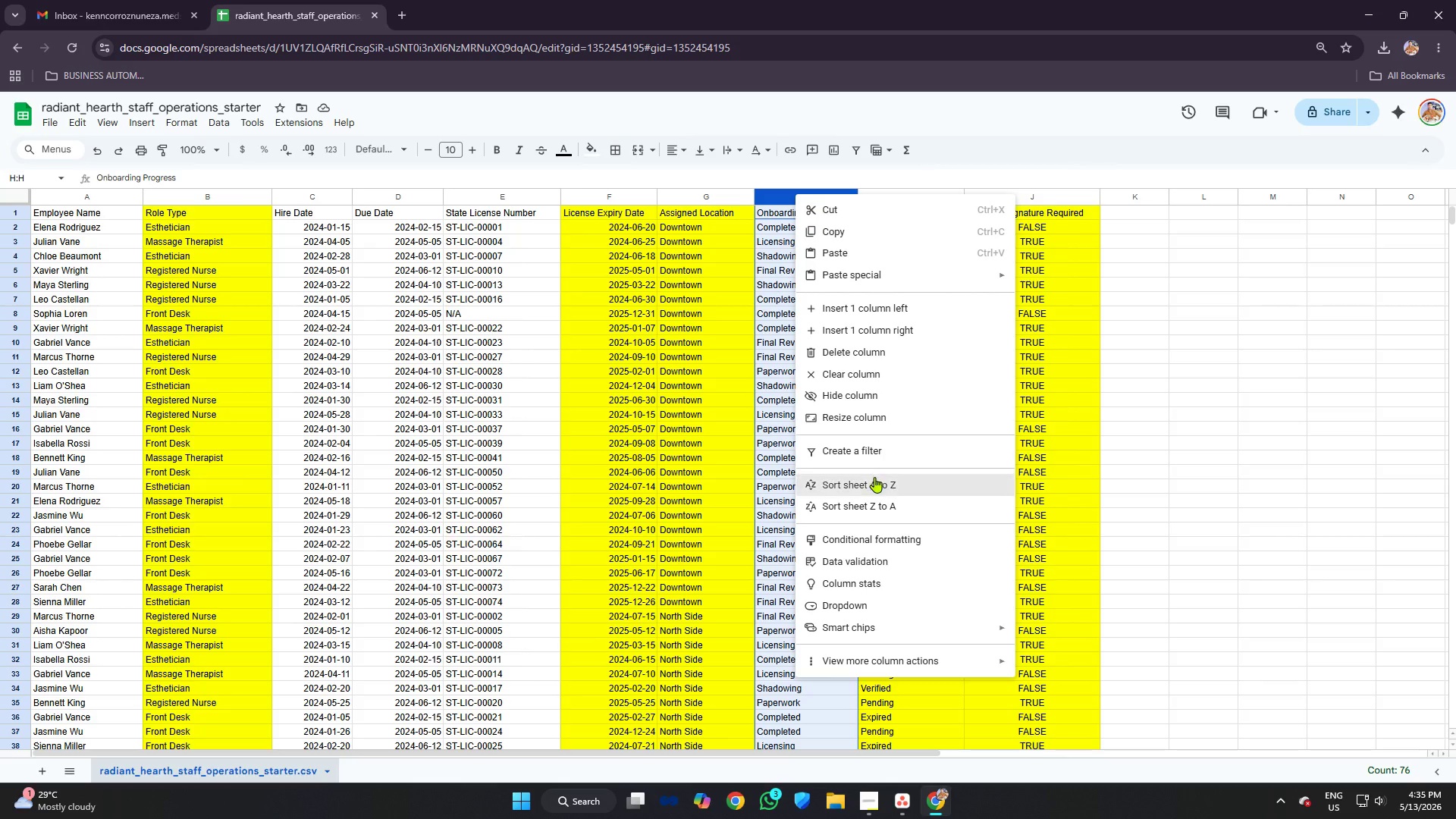 
left_click([875, 479])
 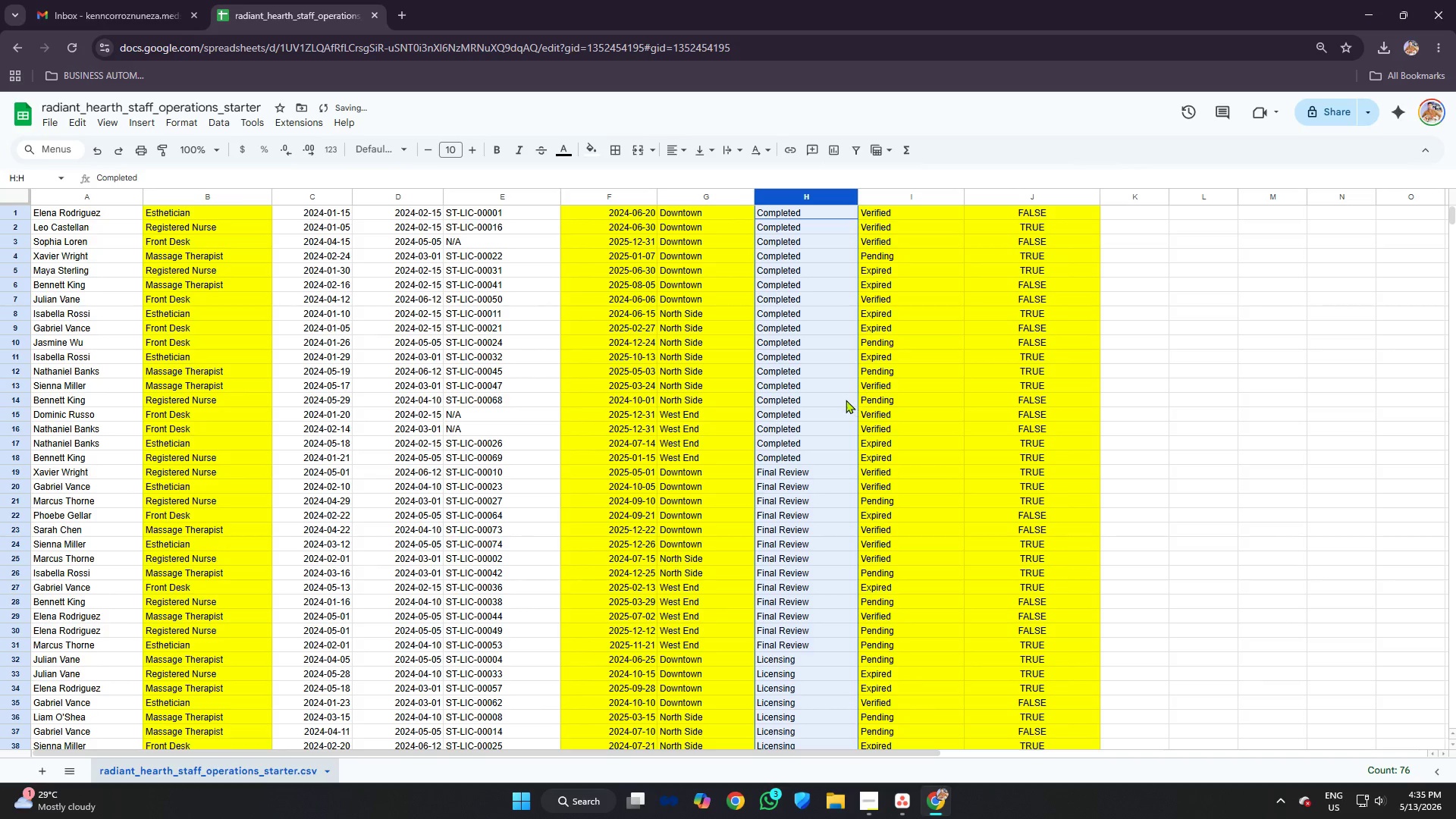 
scroll: coordinate [838, 385], scroll_direction: none, amount: 0.0
 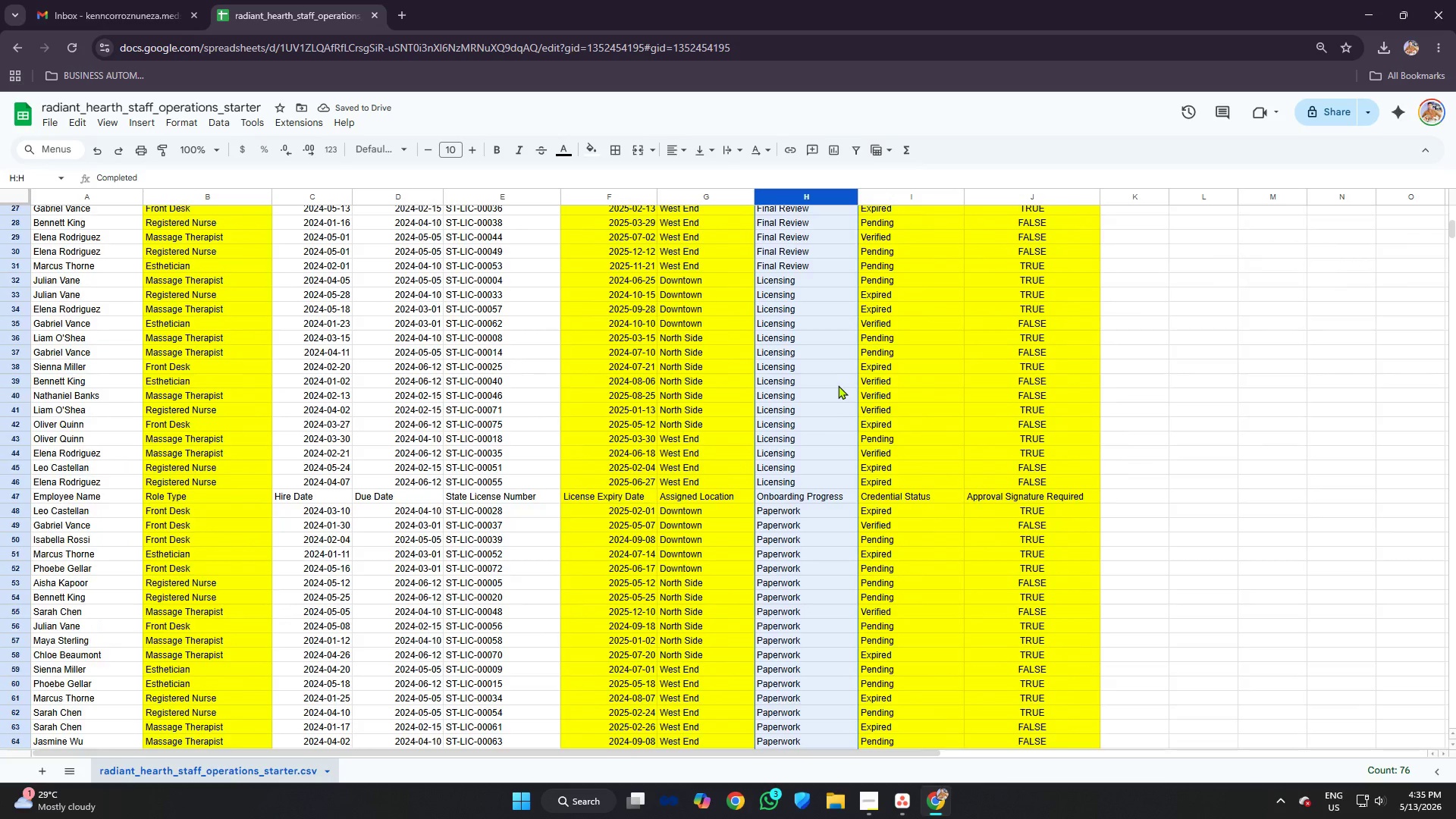 
scroll: coordinate [838, 386], scroll_direction: down, amount: 4.0
 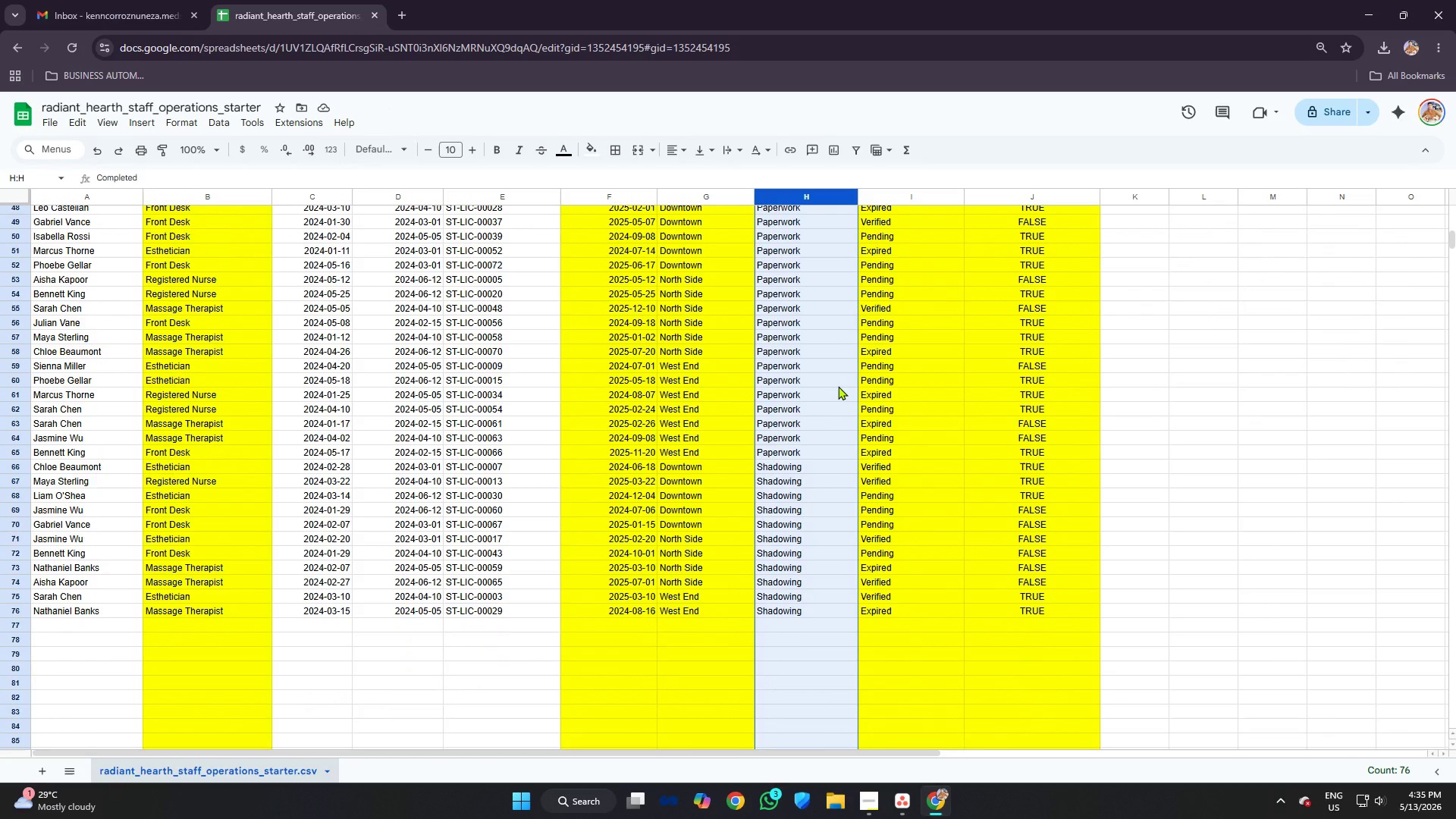 
scroll: coordinate [838, 377], scroll_direction: up, amount: 5.0
 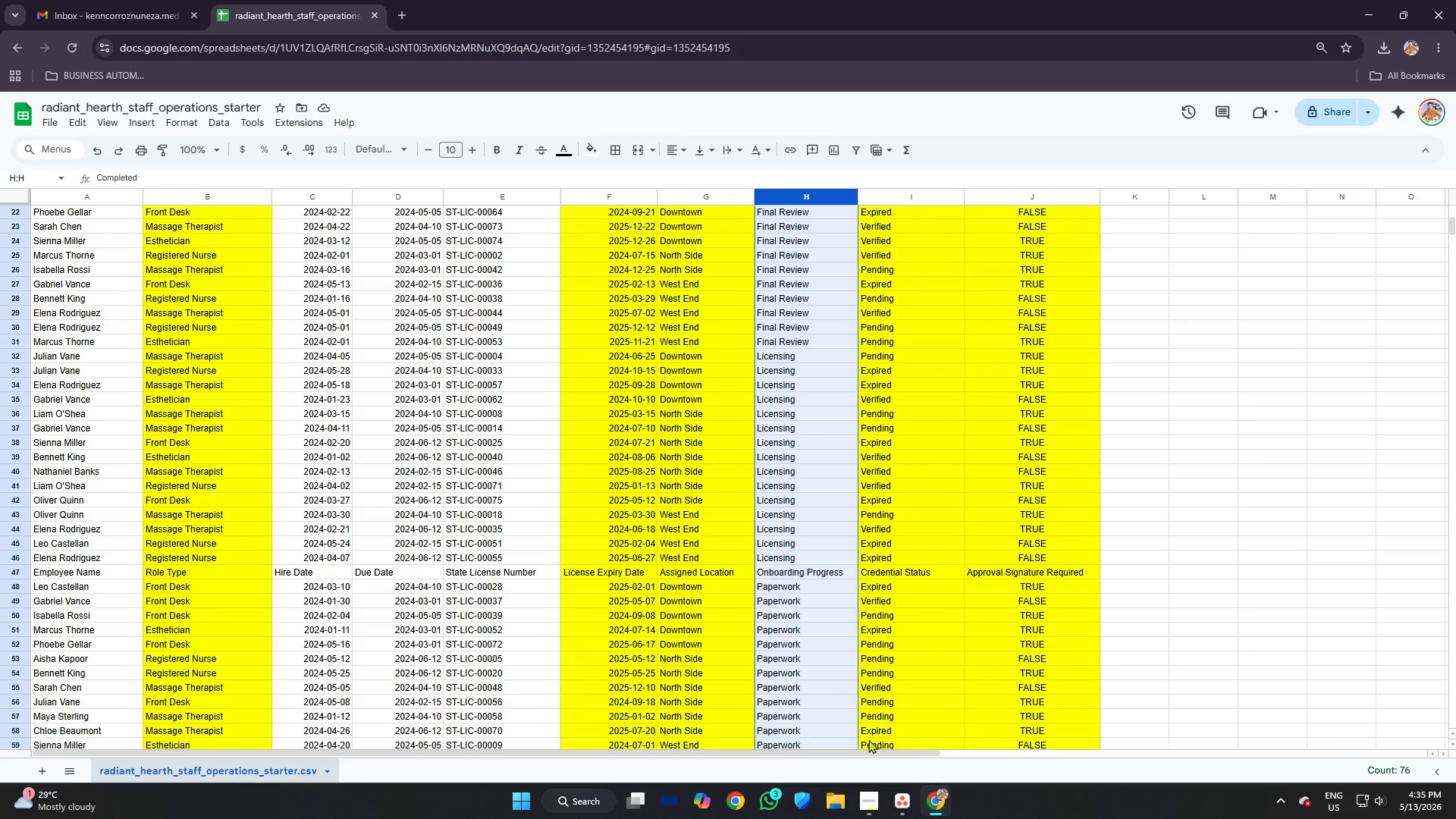 
left_click([905, 805])
 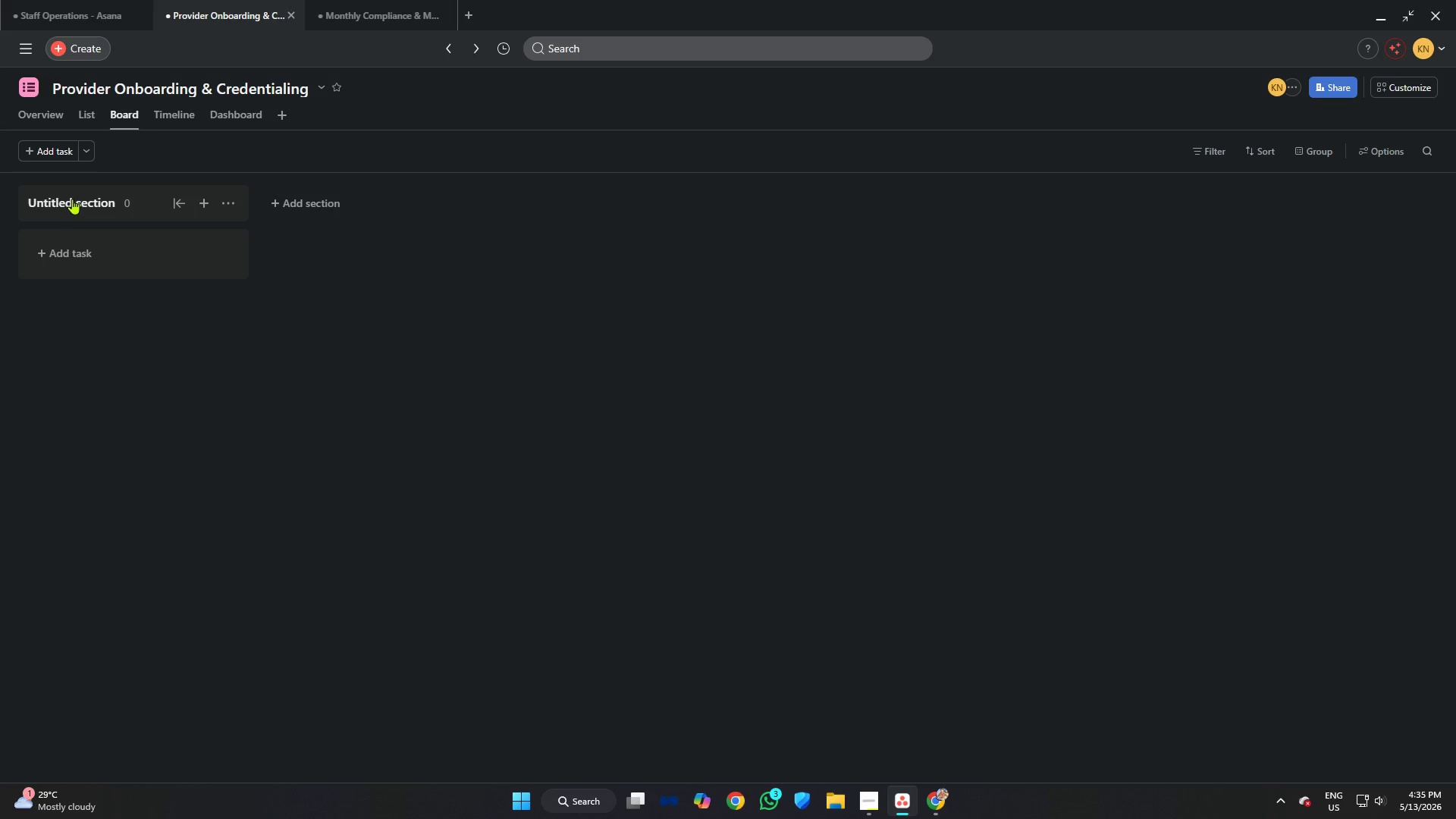 
left_click([72, 199])
 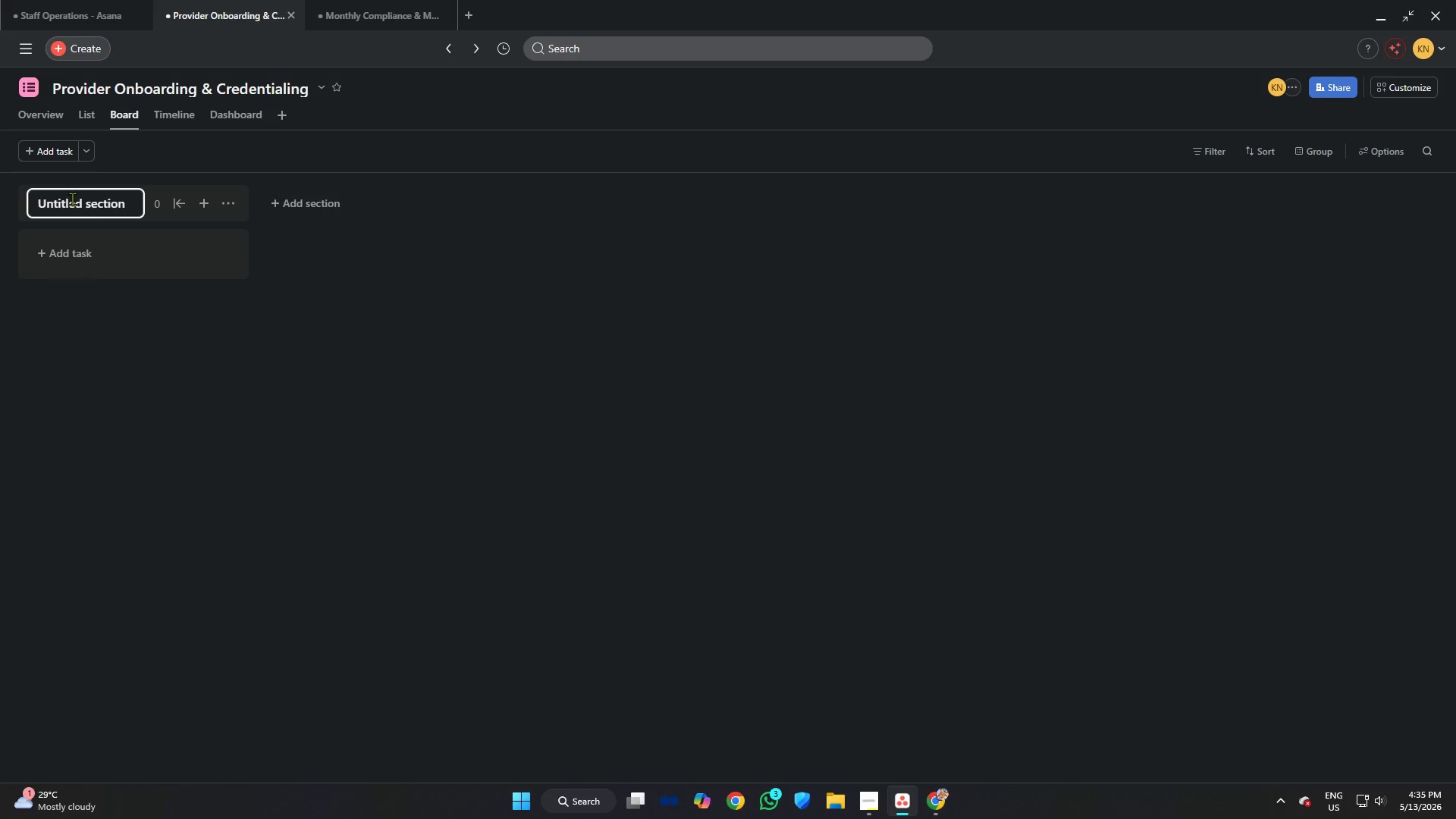 
key(Control+A)
 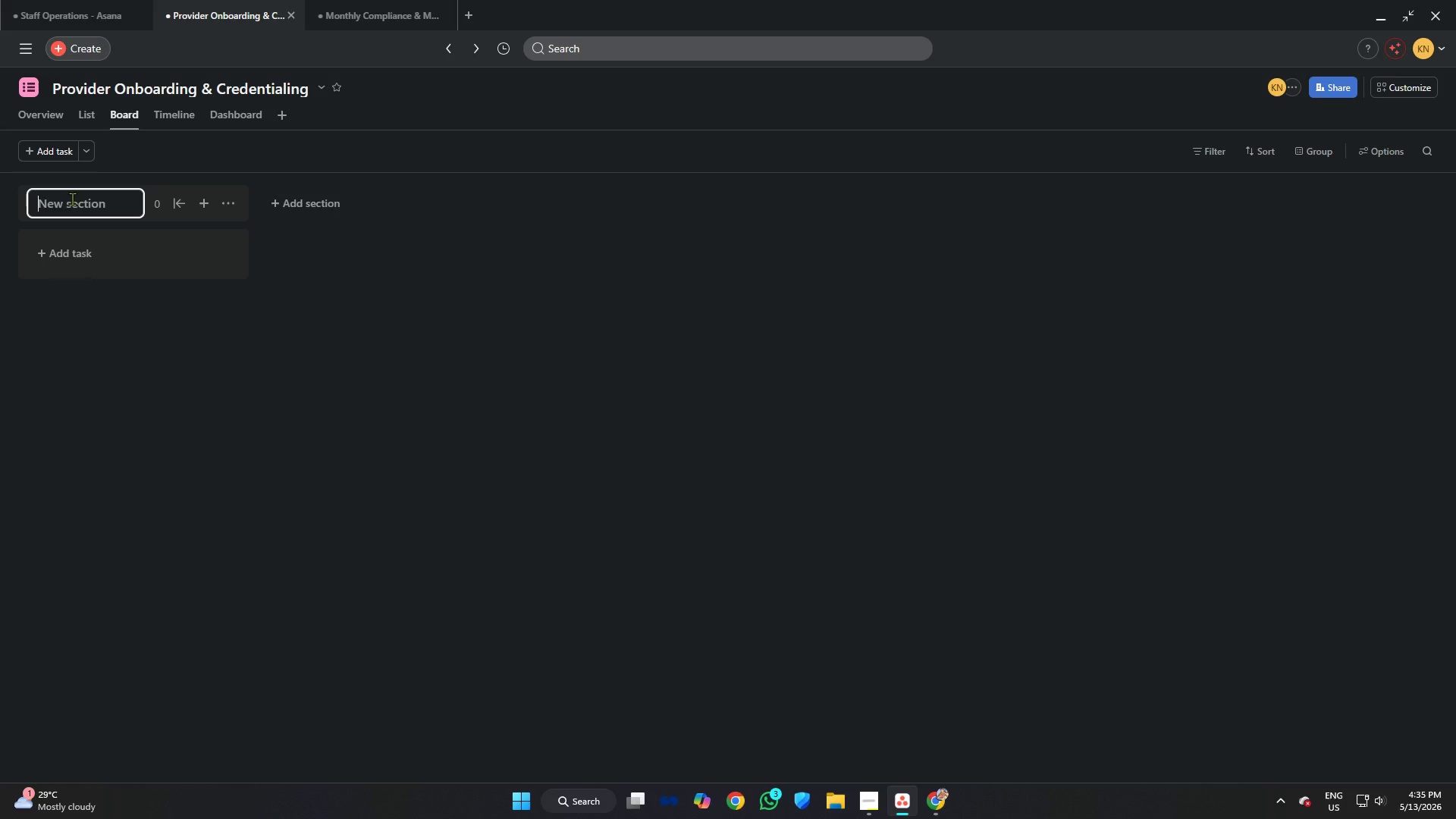 
key(Backspace)
type(Paperworkl)
key(Backspace)
 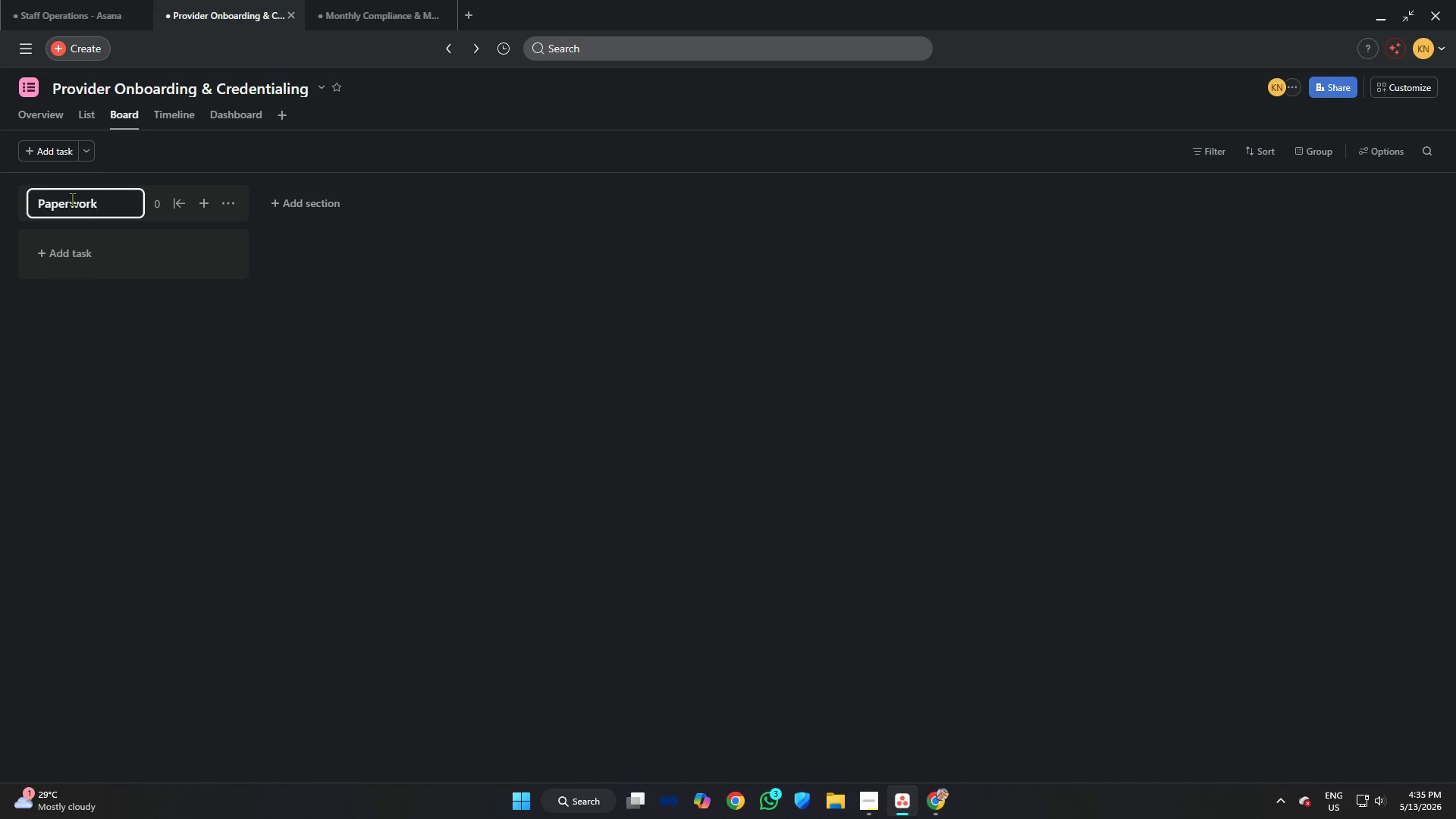 
mouse_move([101, 36])
 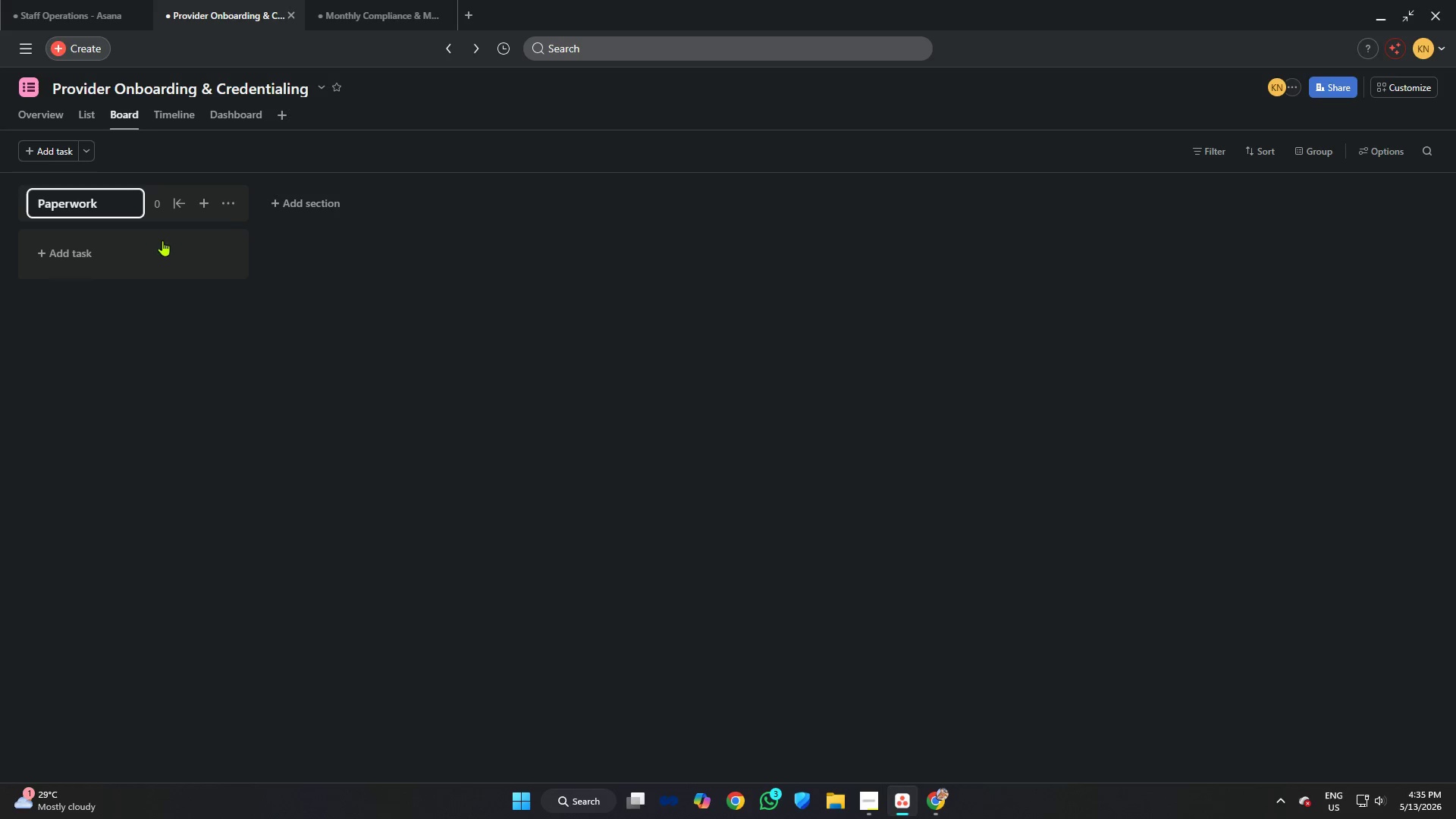 
left_click([312, 202])
 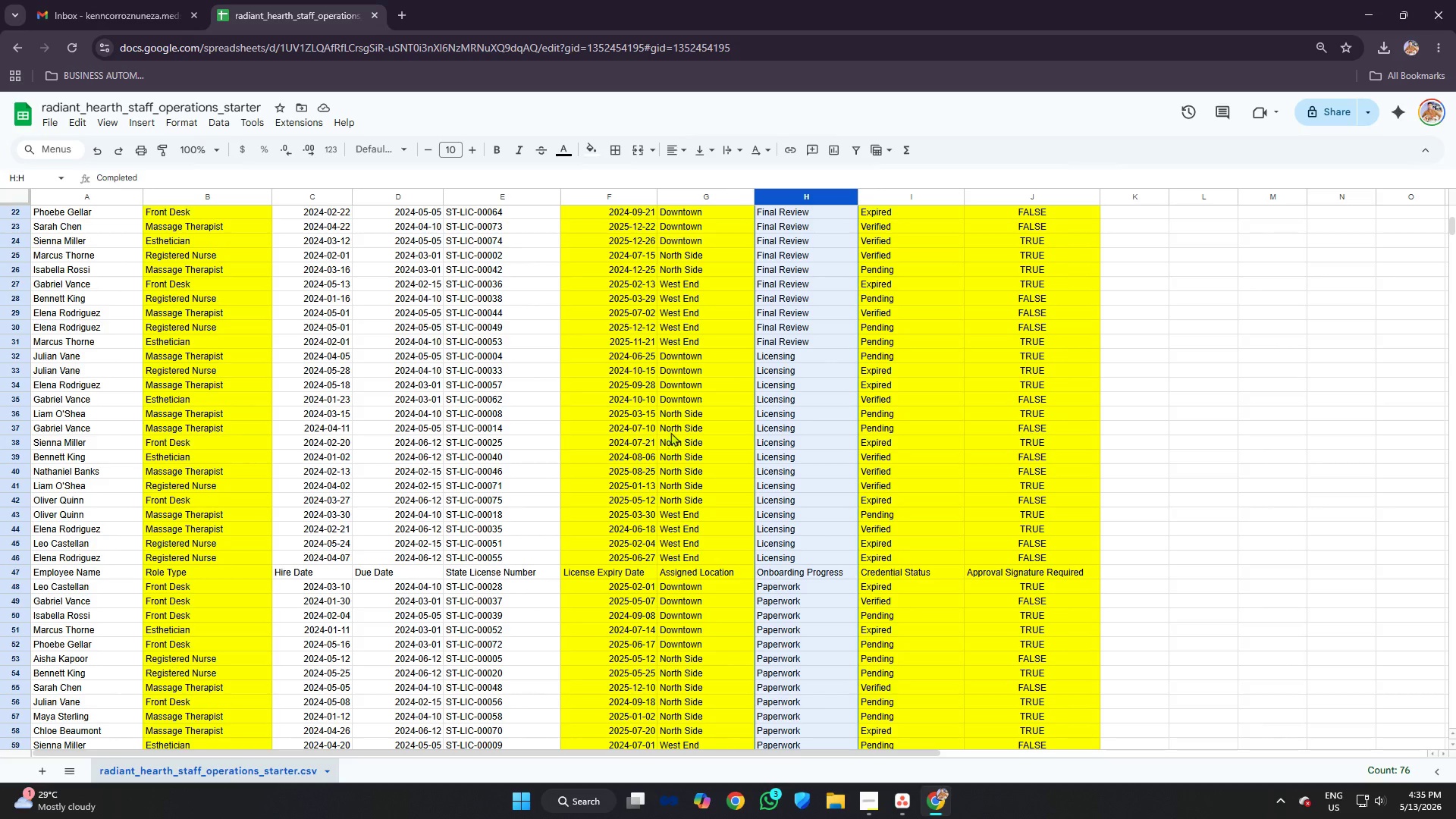 
scroll: coordinate [812, 337], scroll_direction: down, amount: 5.0
 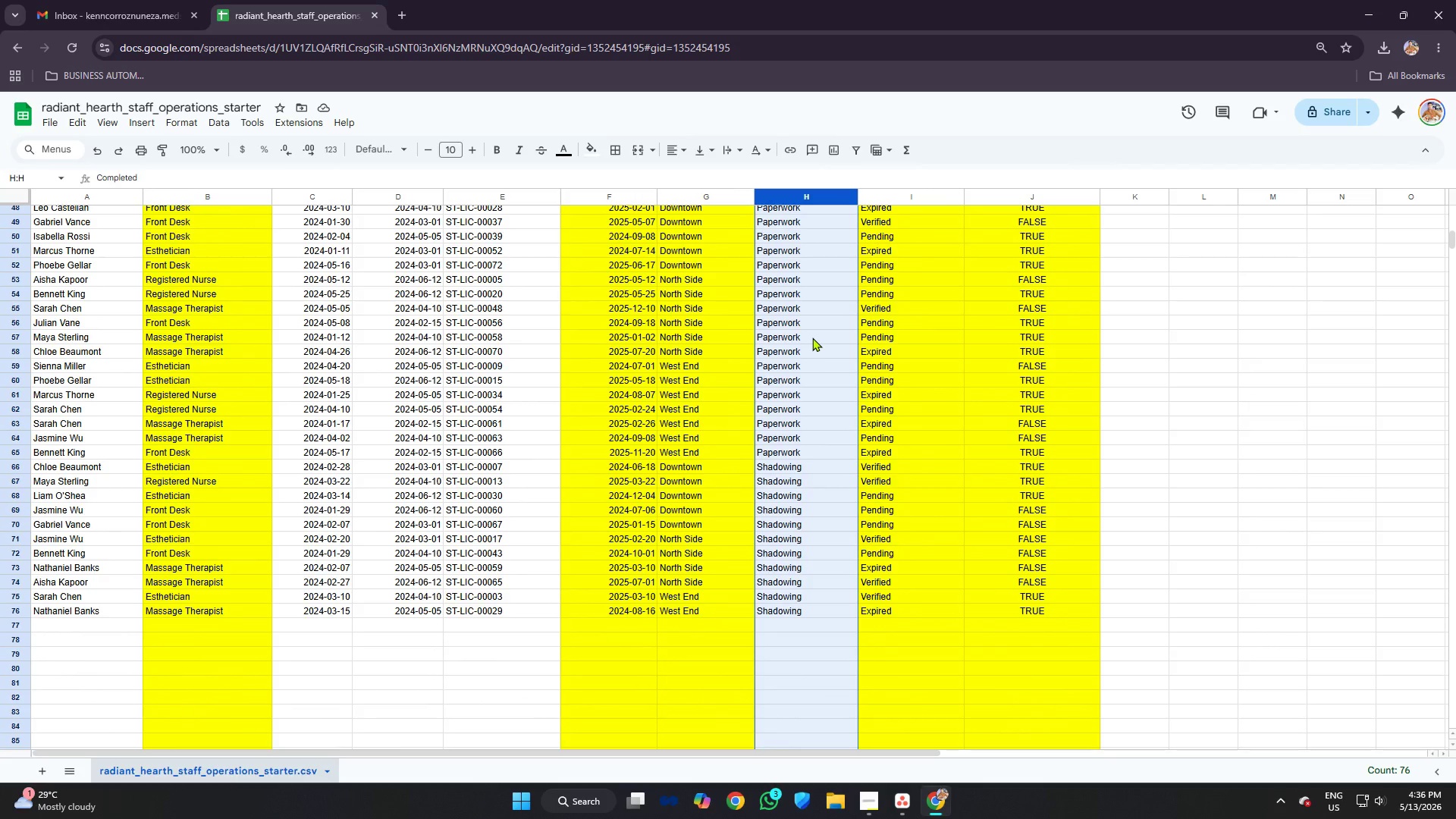 
scroll: coordinate [812, 337], scroll_direction: up, amount: 5.0
 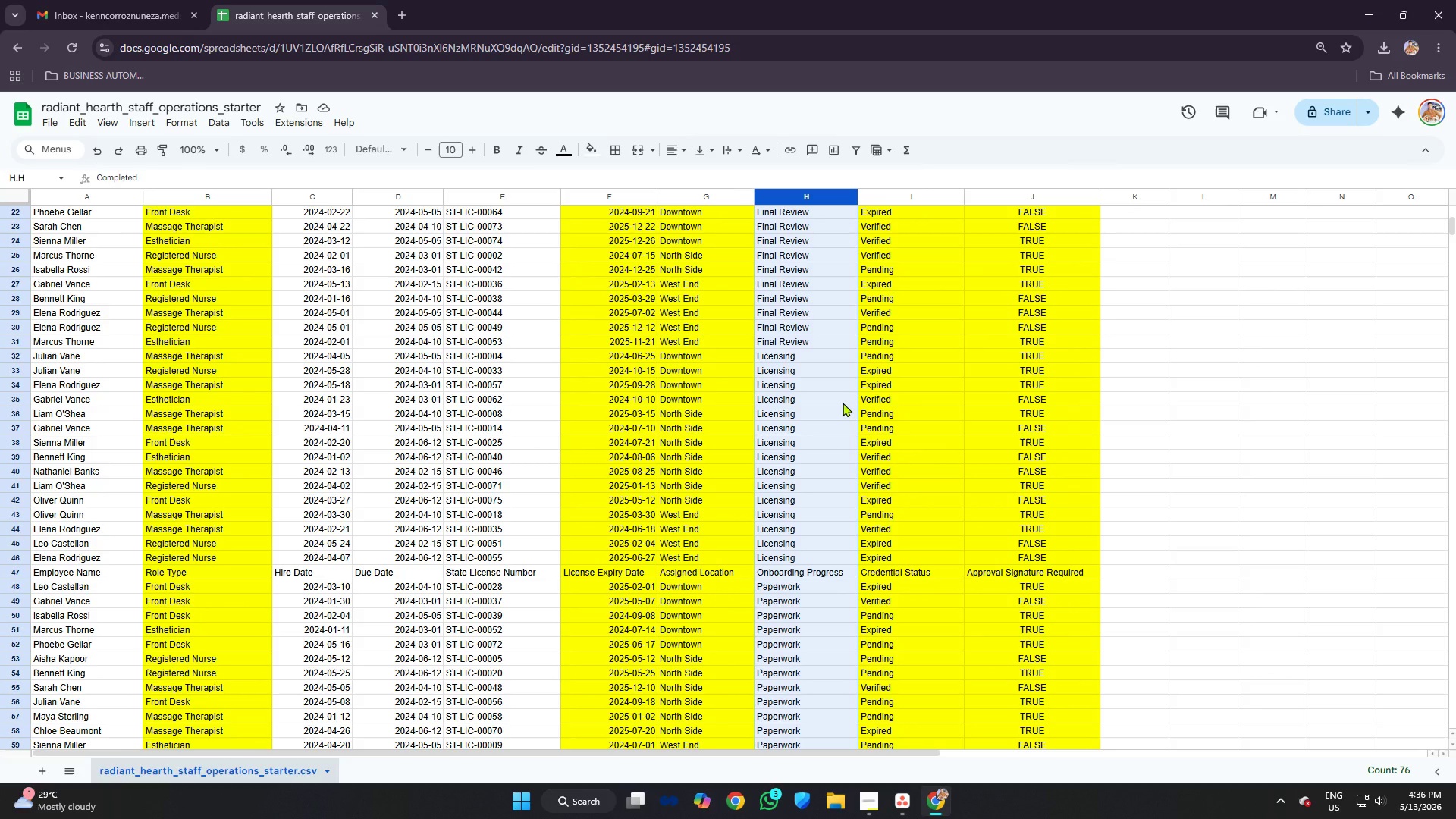 
scroll: coordinate [843, 405], scroll_direction: down, amount: 3.0
 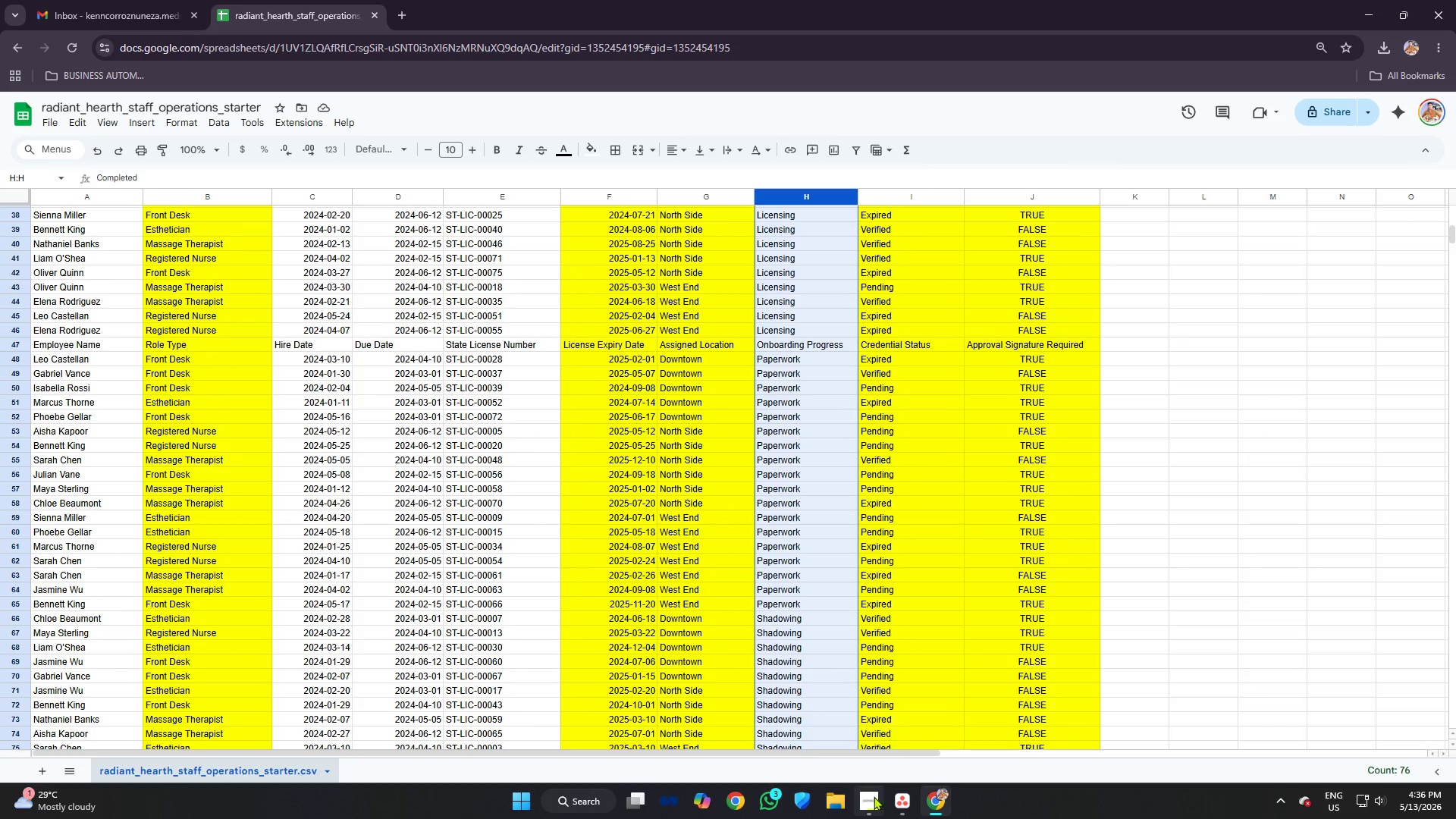 
left_click([897, 798])
 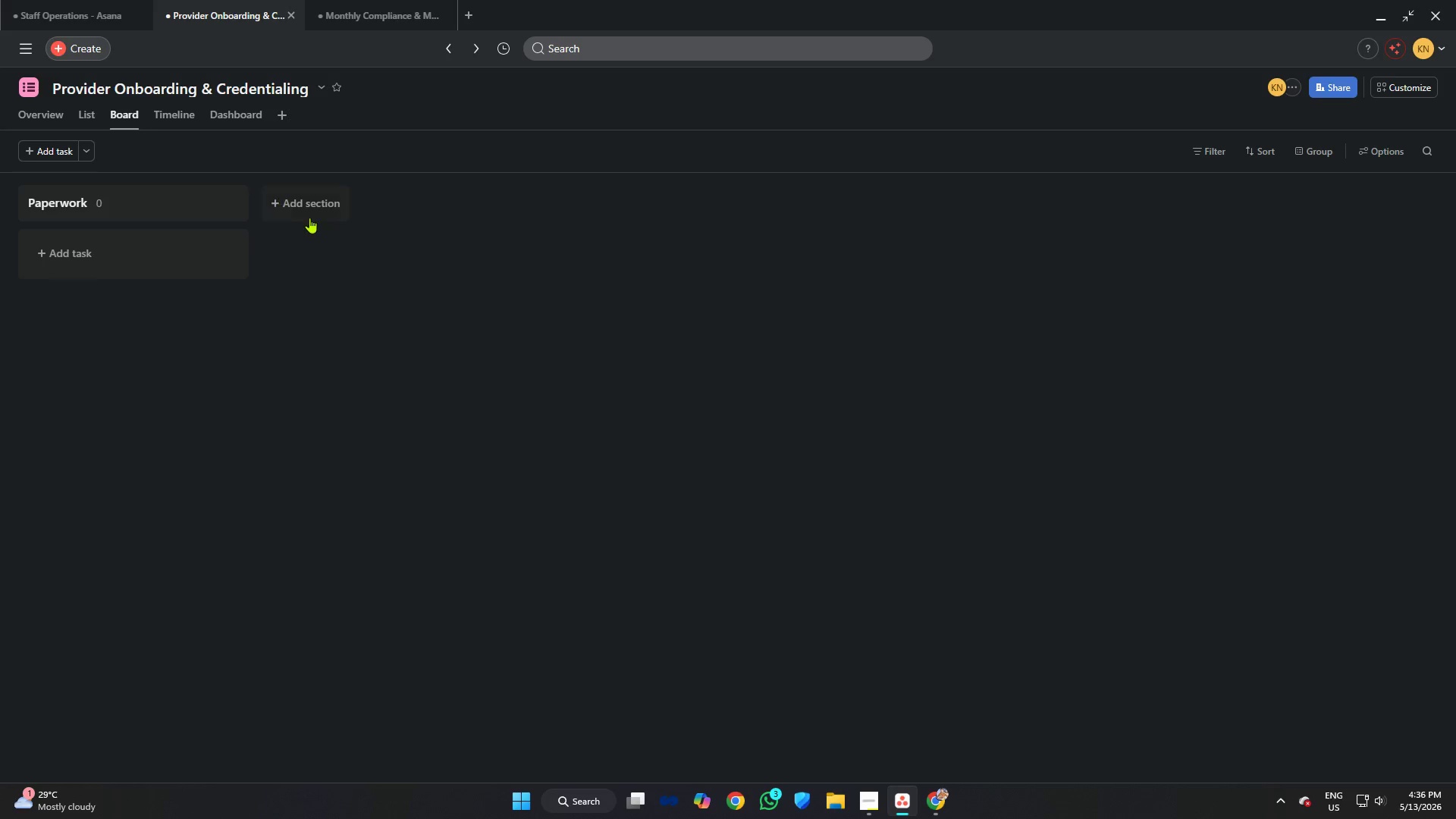 
left_click([311, 206])
 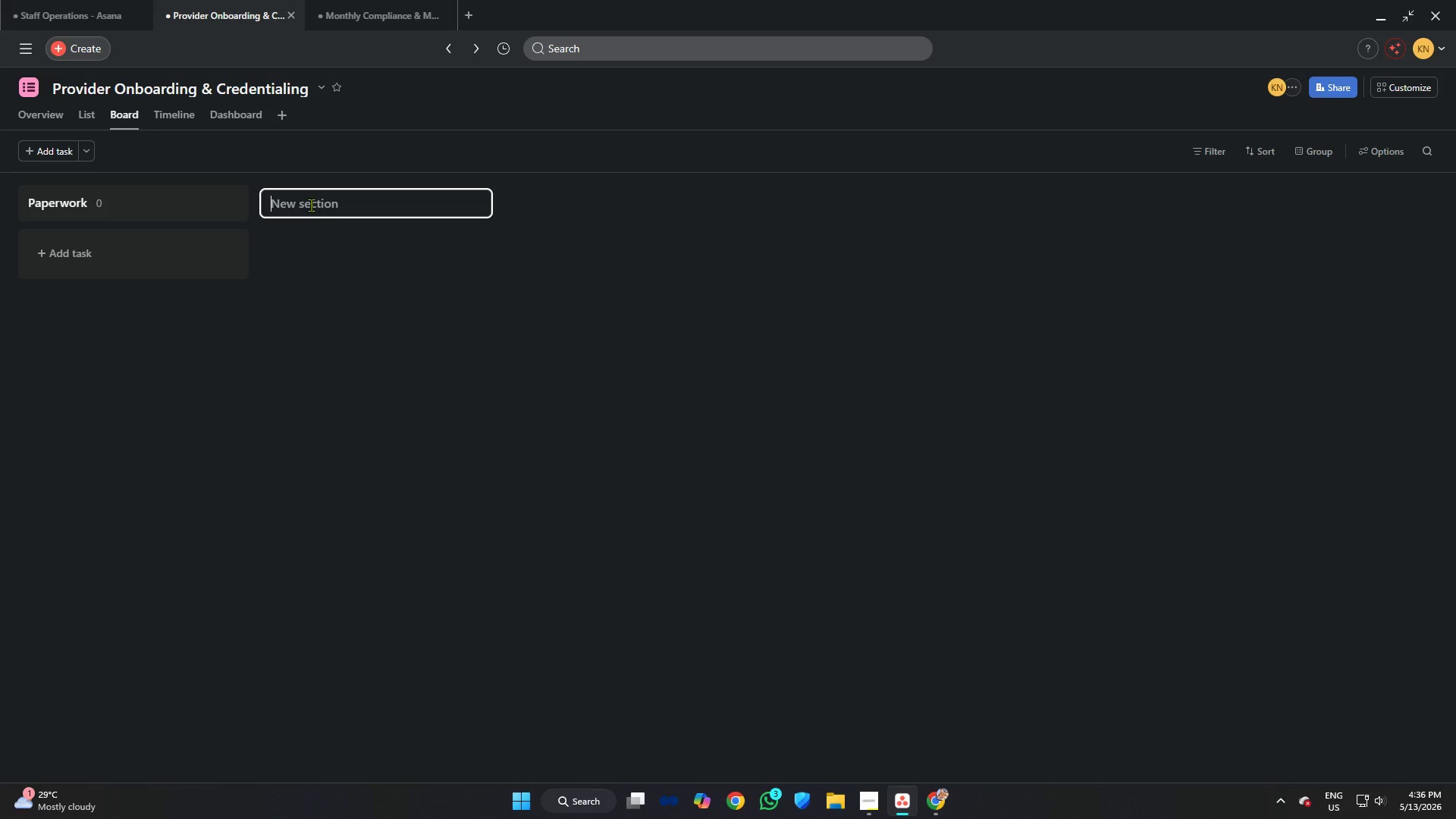 
type(shadowingShadoiw)
key(Backspace)
key(Backspace)
key(Backspace)
type(owingf)
key(Backspace)
key(Backspace)
type(g)
 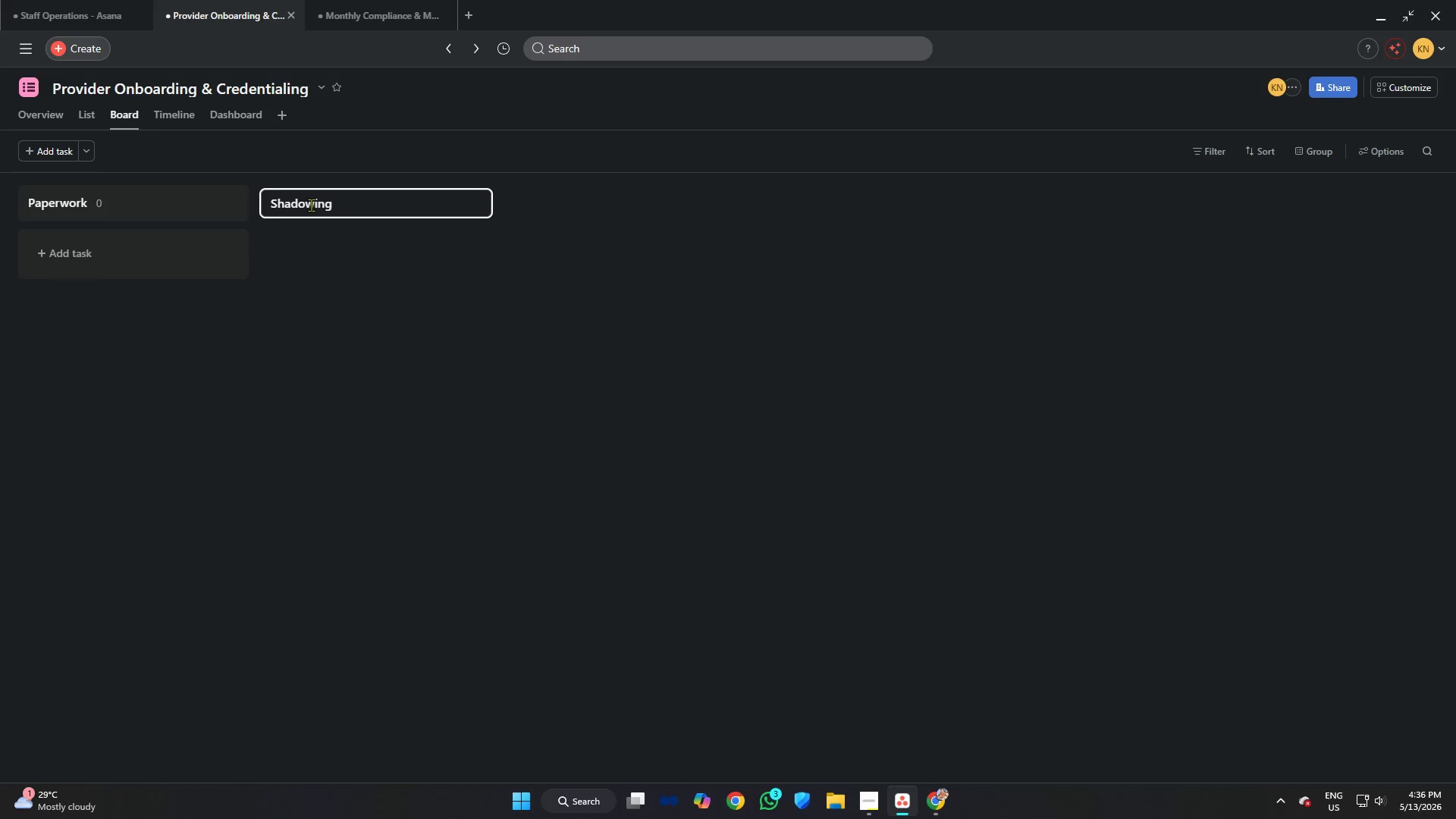 
left_click([554, 233])
 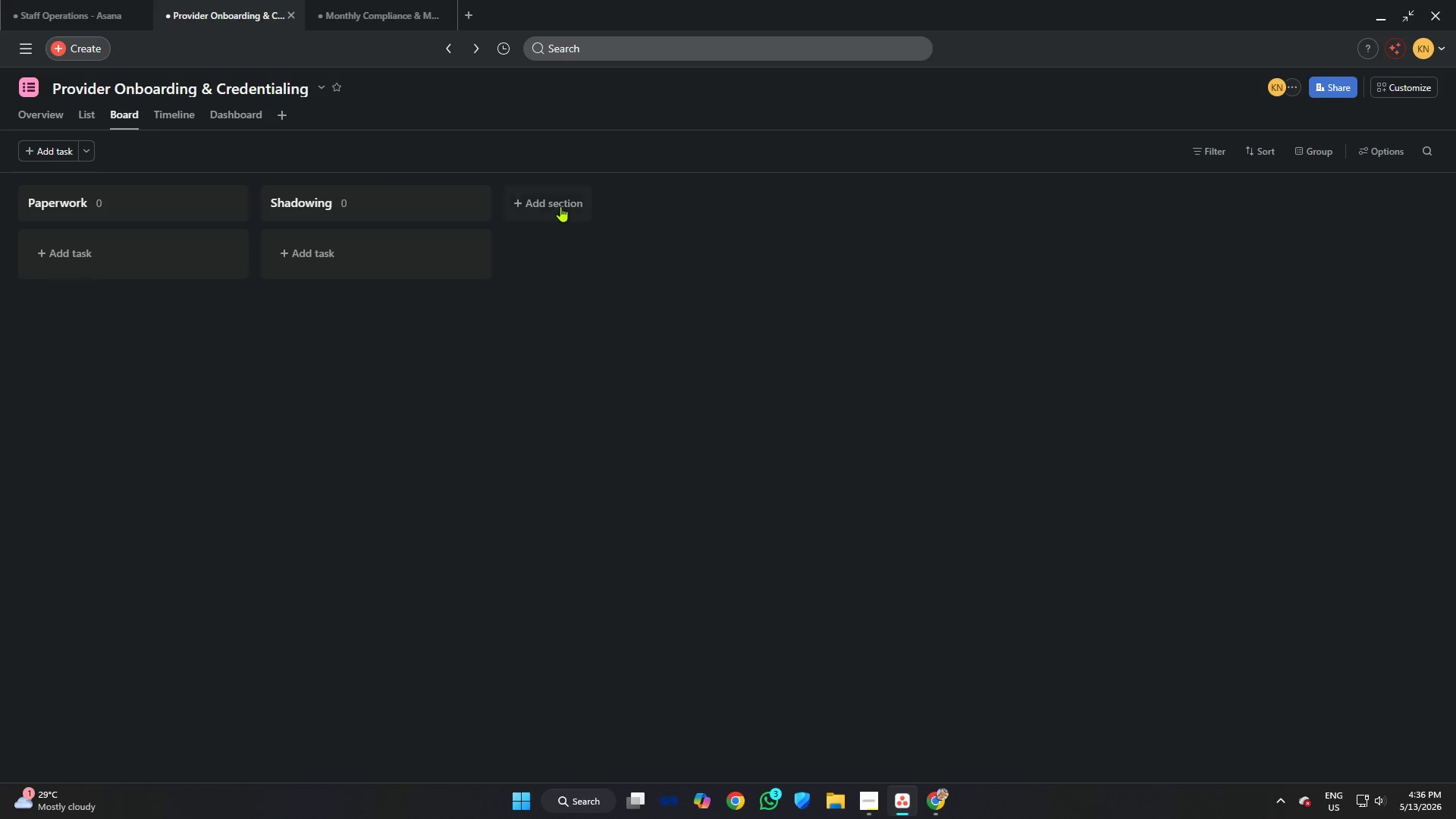 
left_click([560, 206])
 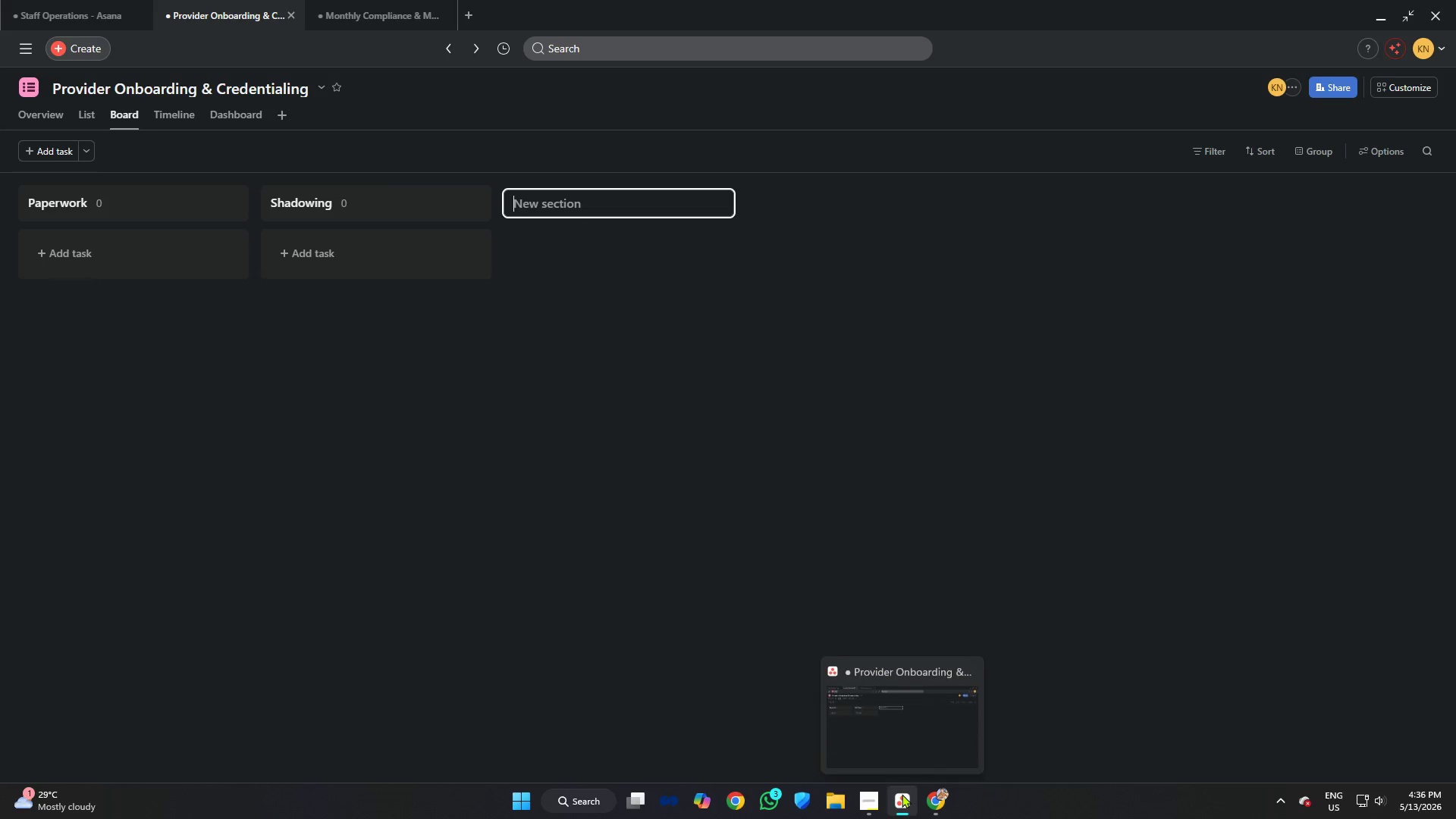 
left_click([940, 794])
 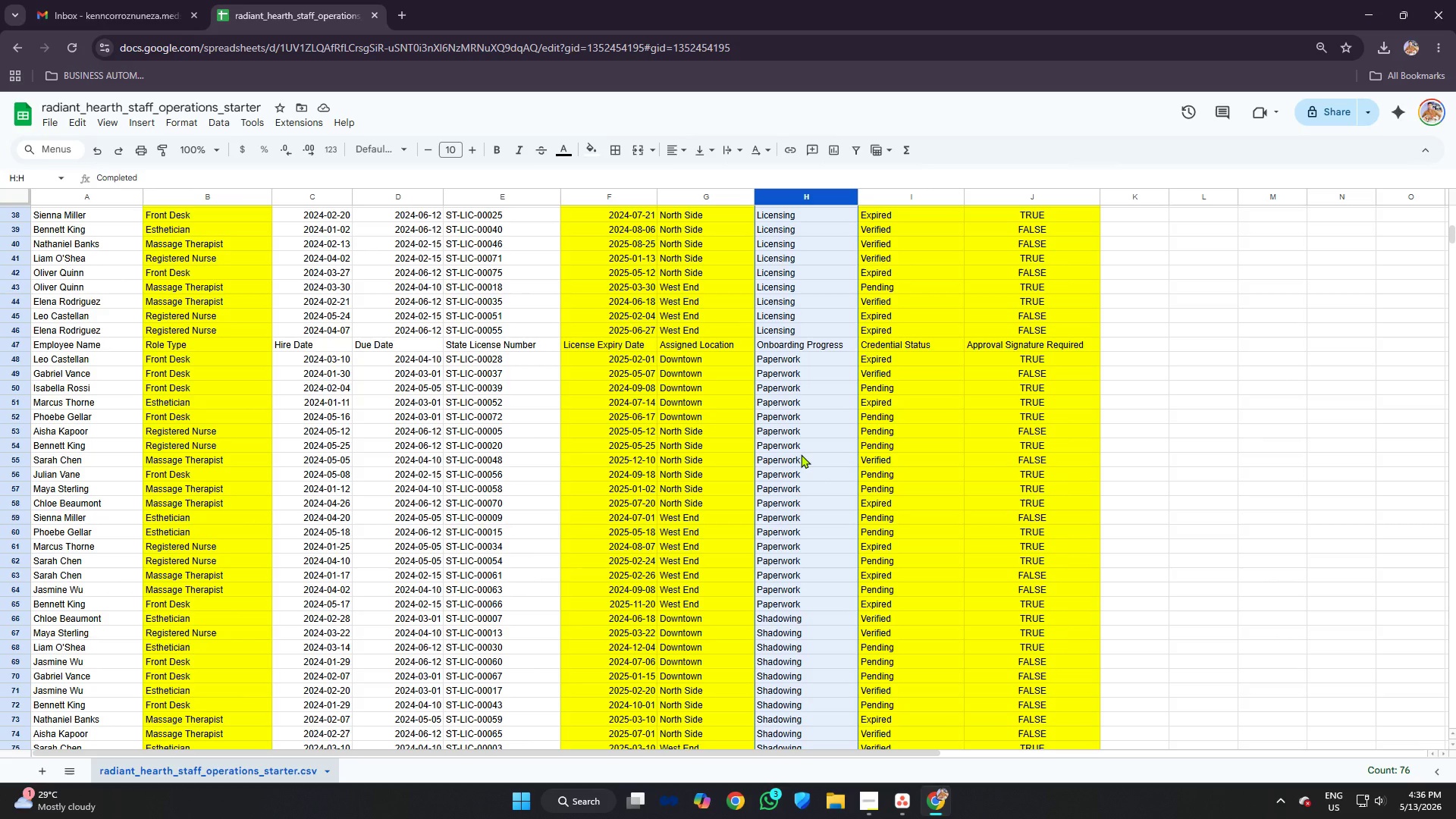 
scroll: coordinate [801, 454], scroll_direction: down, amount: 3.0
 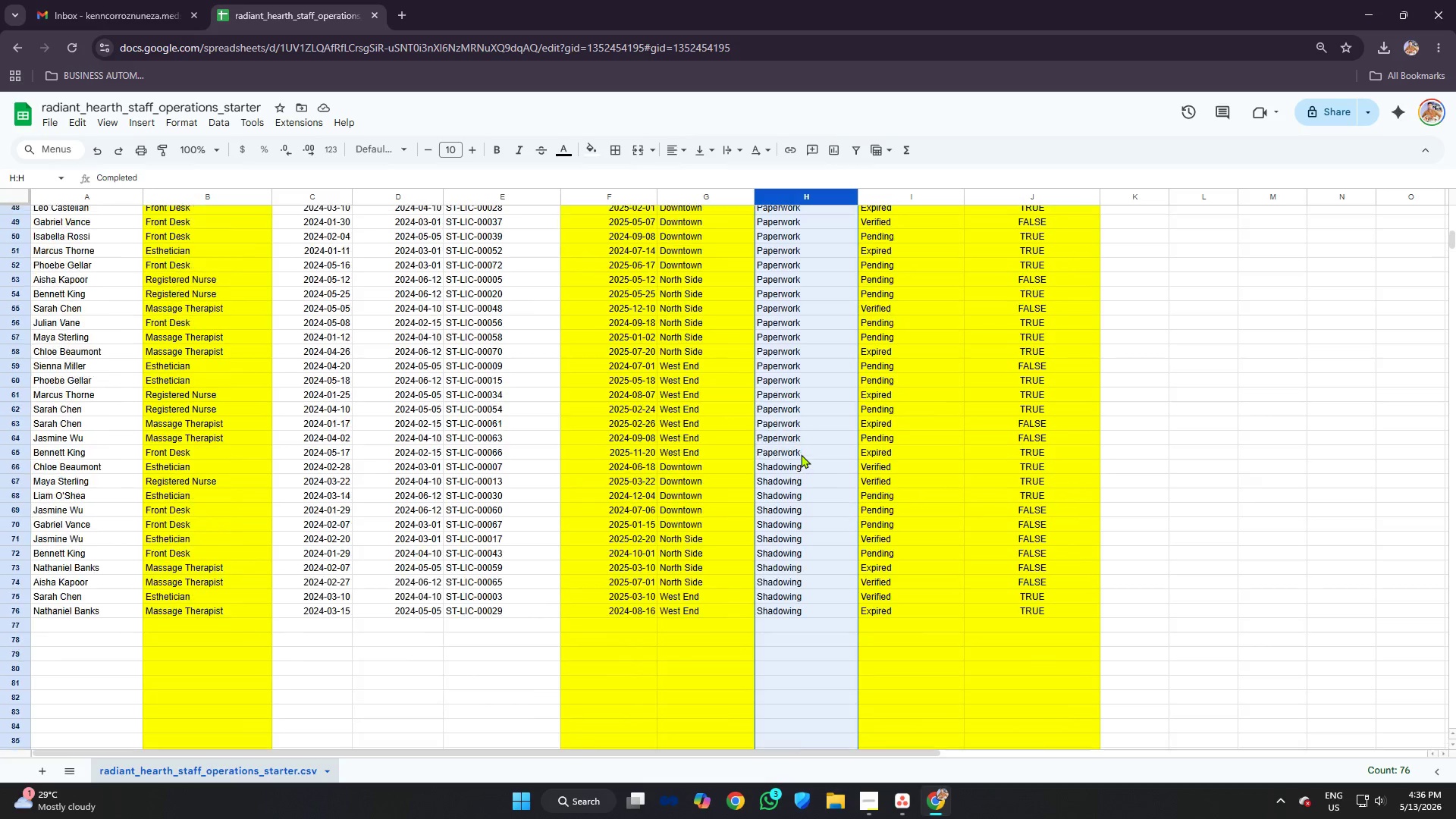 
scroll: coordinate [801, 454], scroll_direction: up, amount: 4.0
 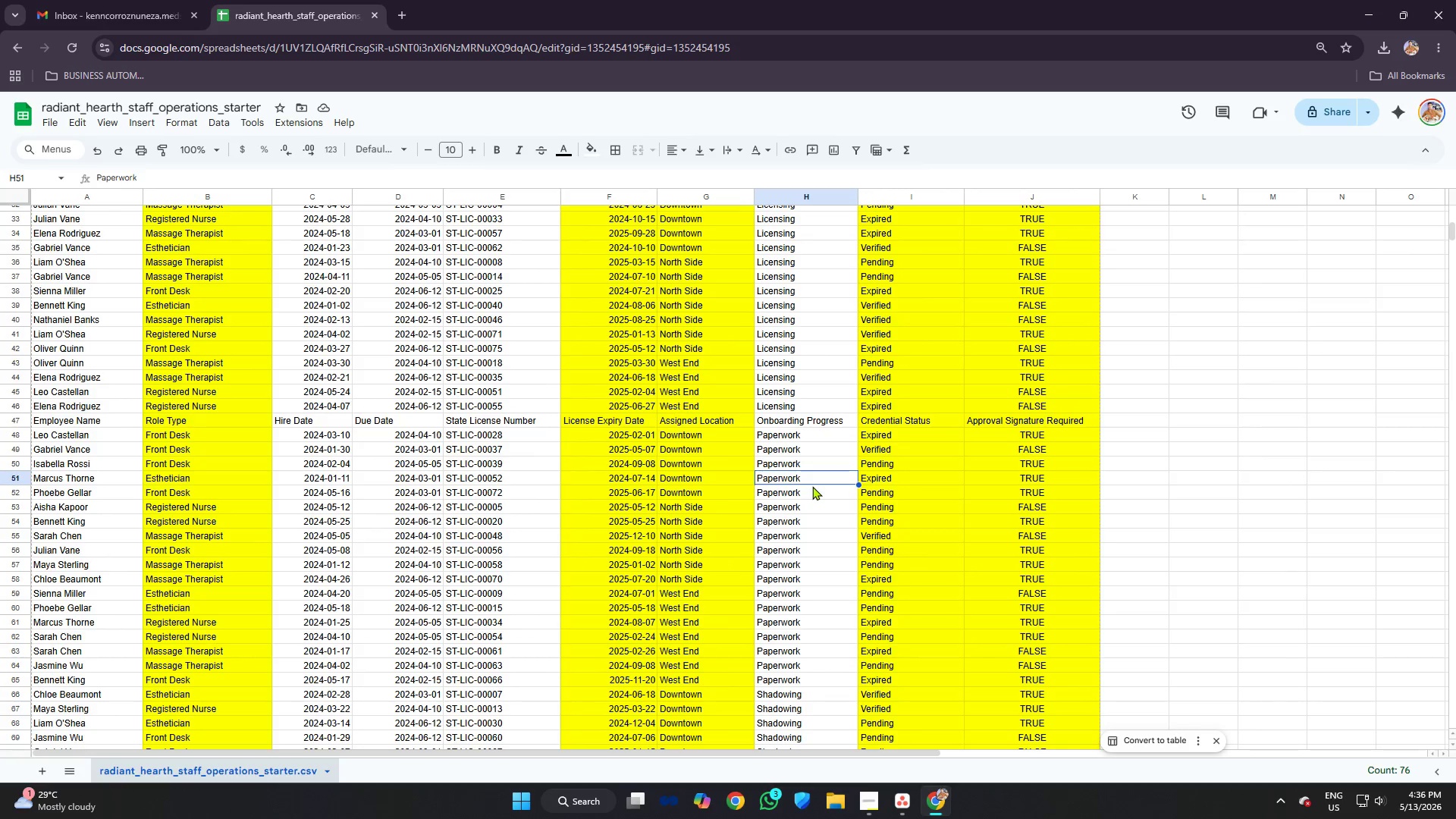 
scroll: coordinate [790, 610], scroll_direction: down, amount: 2.0
 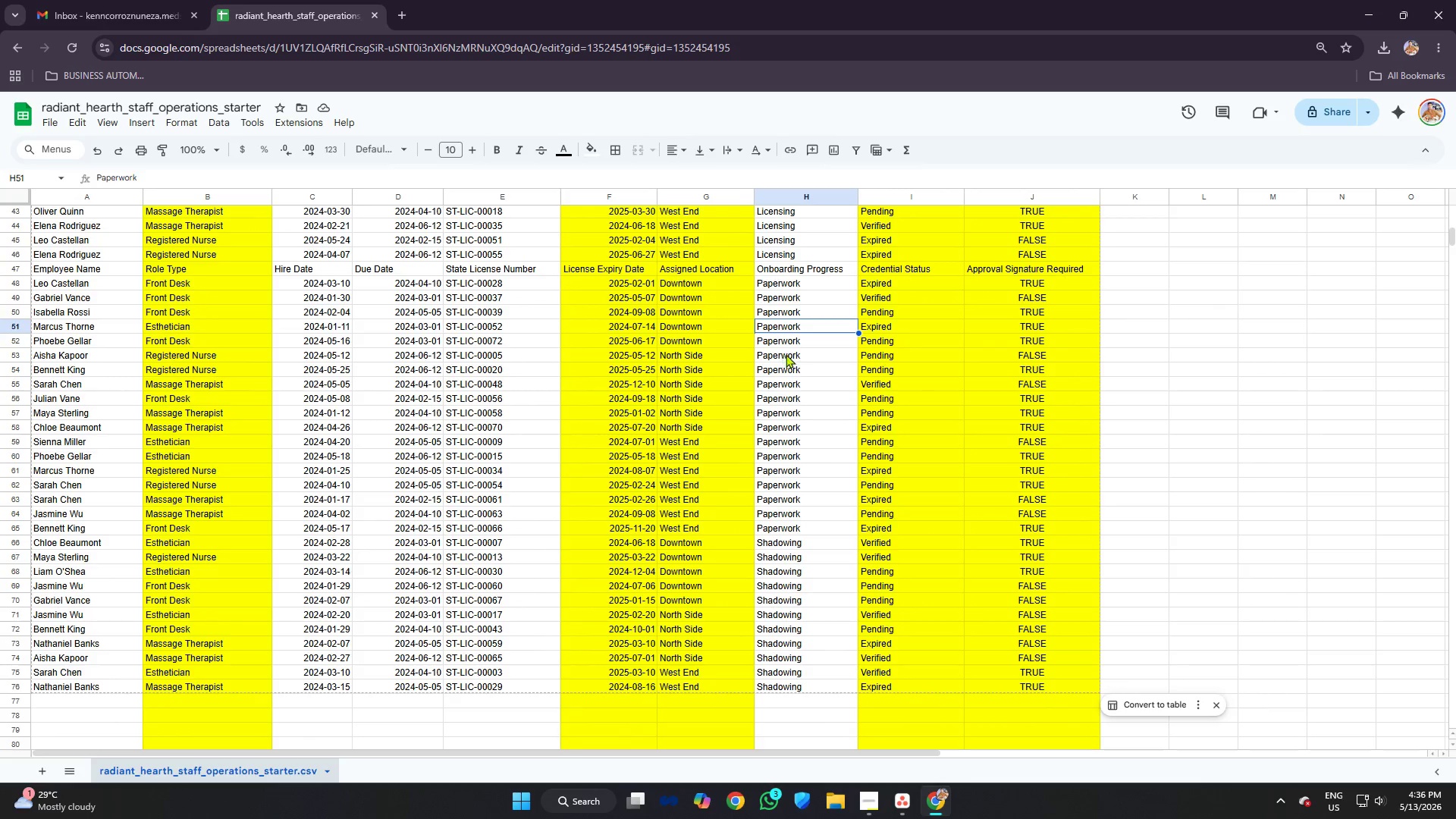 
scroll: coordinate [812, 361], scroll_direction: up, amount: 3.0
 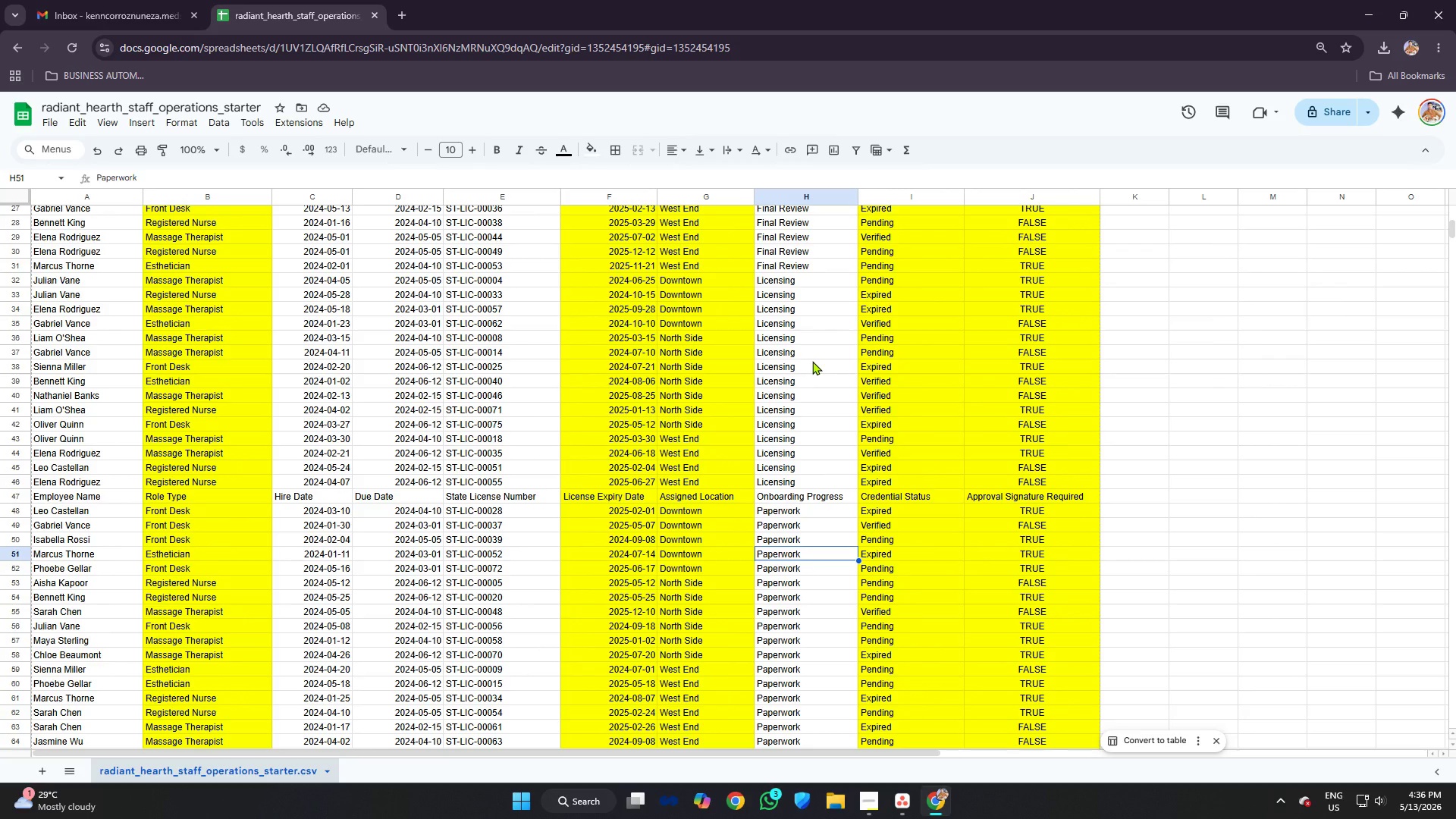 
key(Control+ControlLeft)
 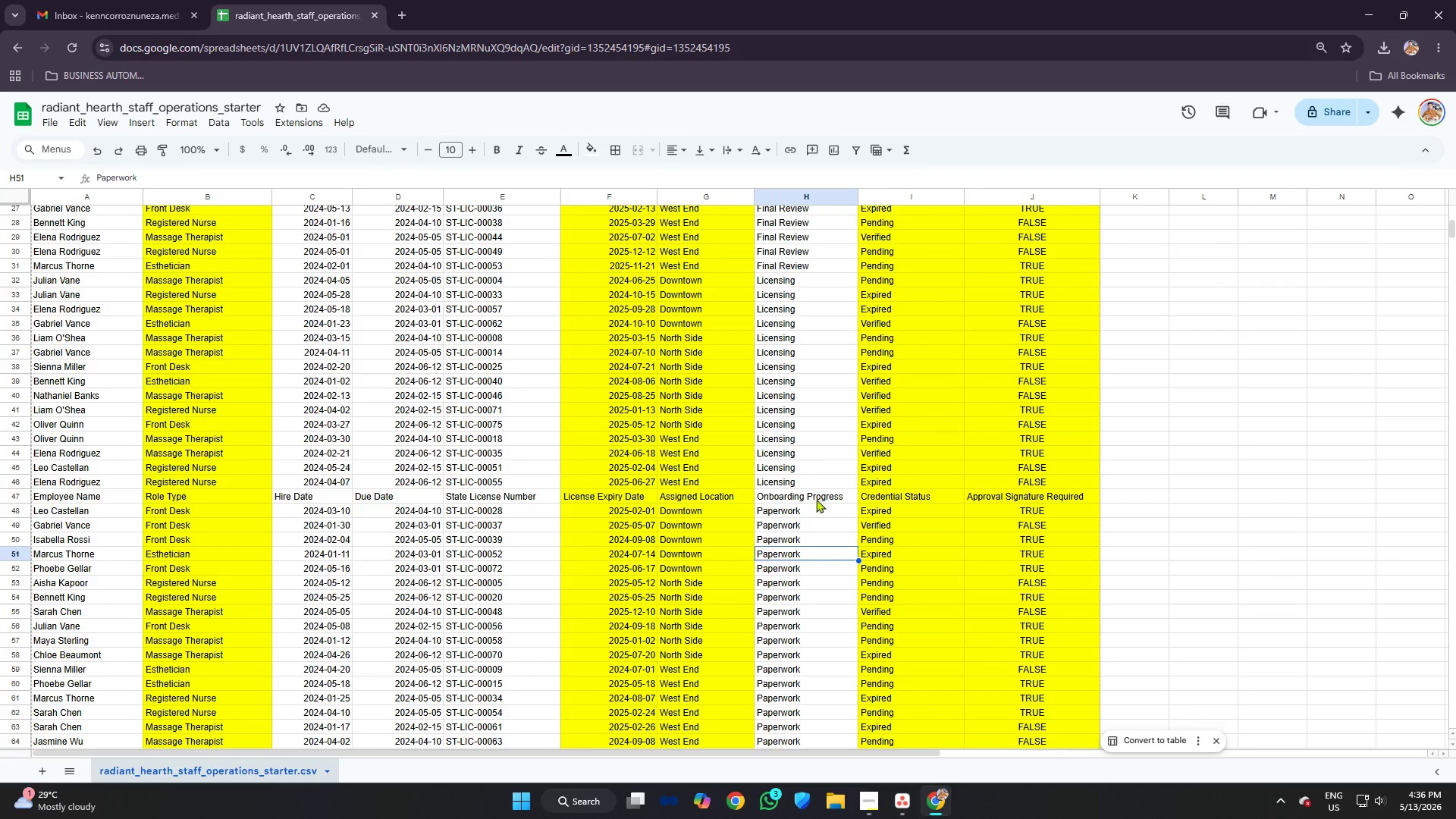 
scroll: coordinate [811, 519], scroll_direction: down, amount: 3.0
 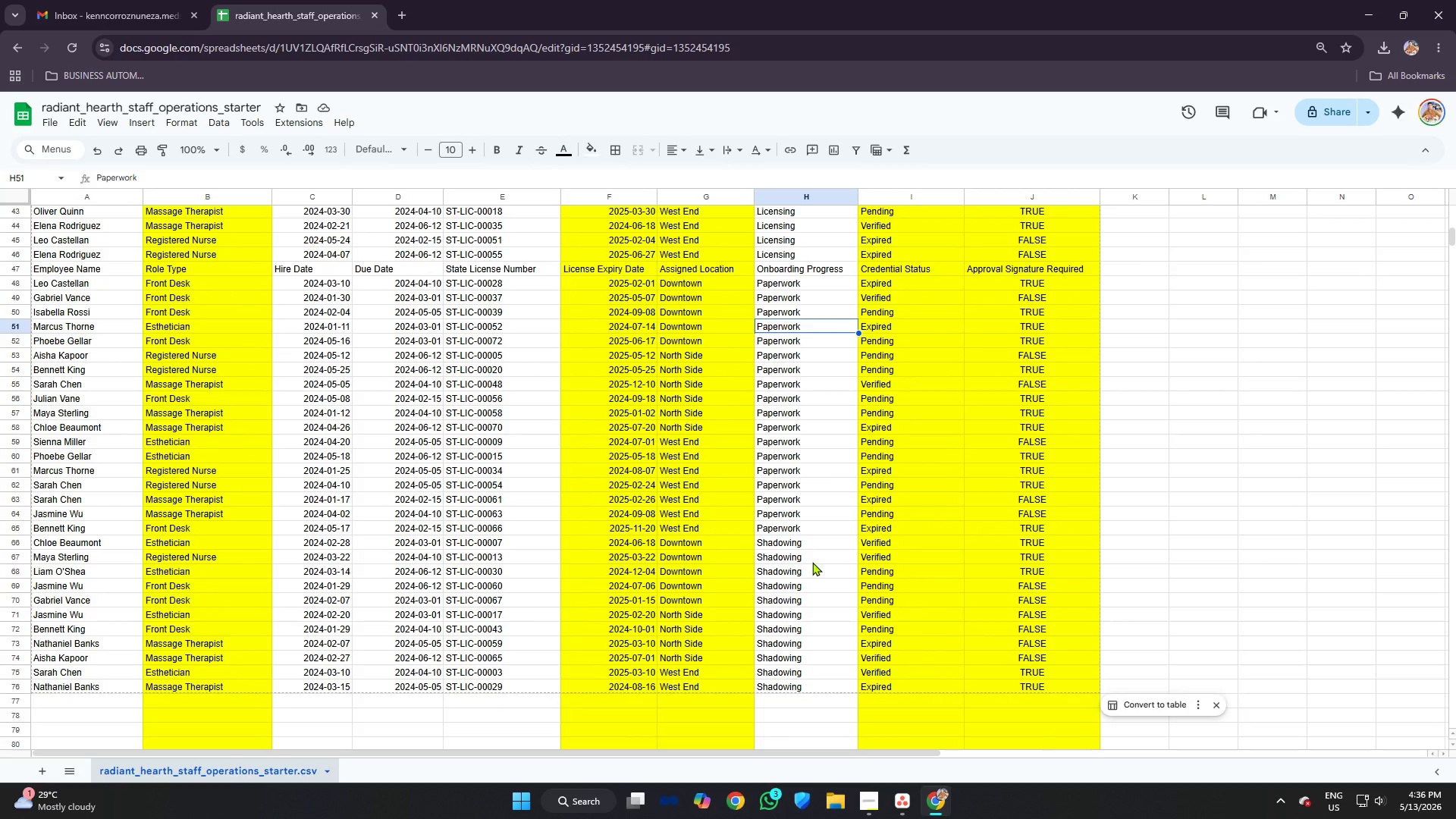 
left_click([815, 562])
 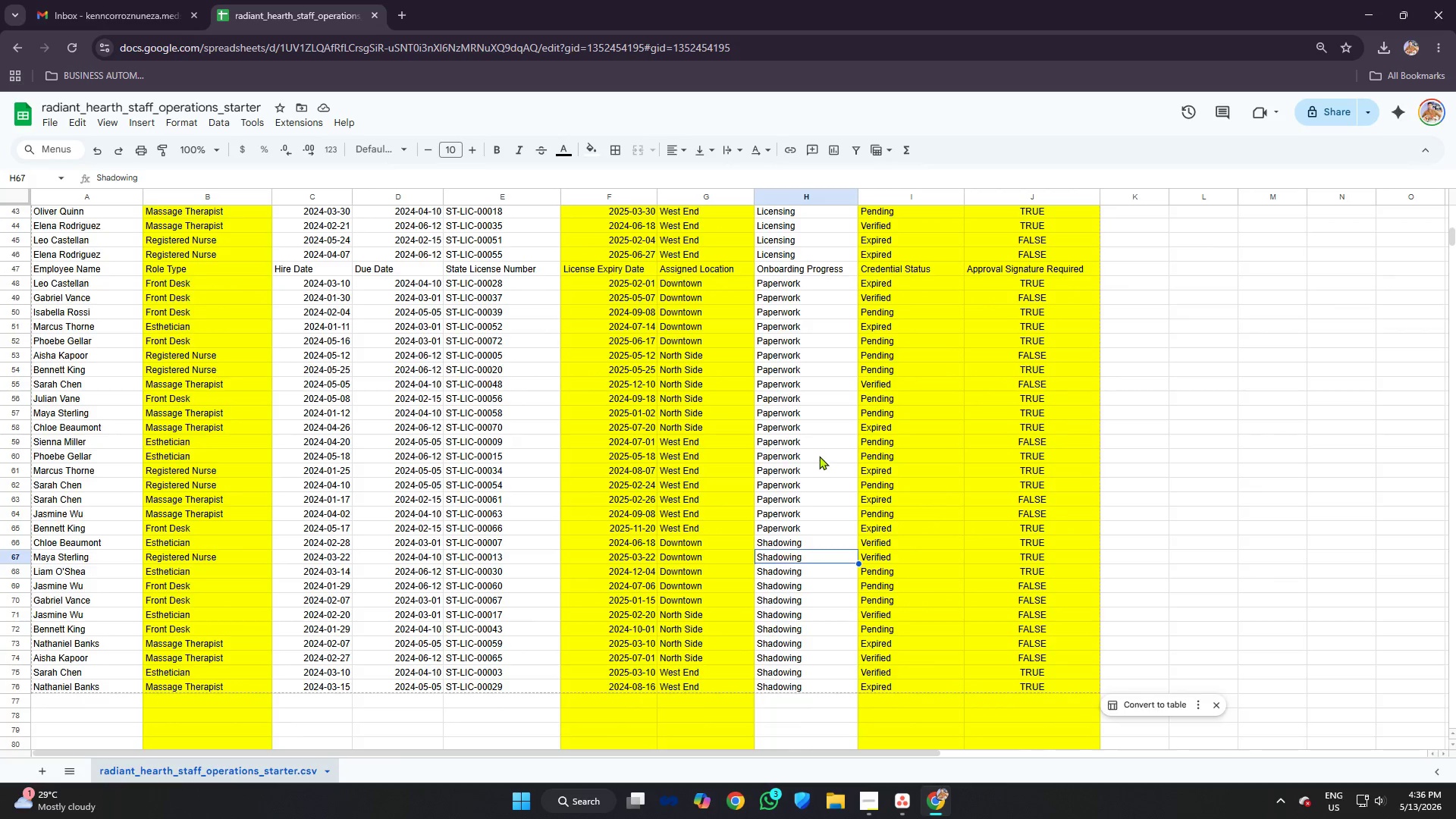 
scroll: coordinate [775, 338], scroll_direction: up, amount: 6.0
 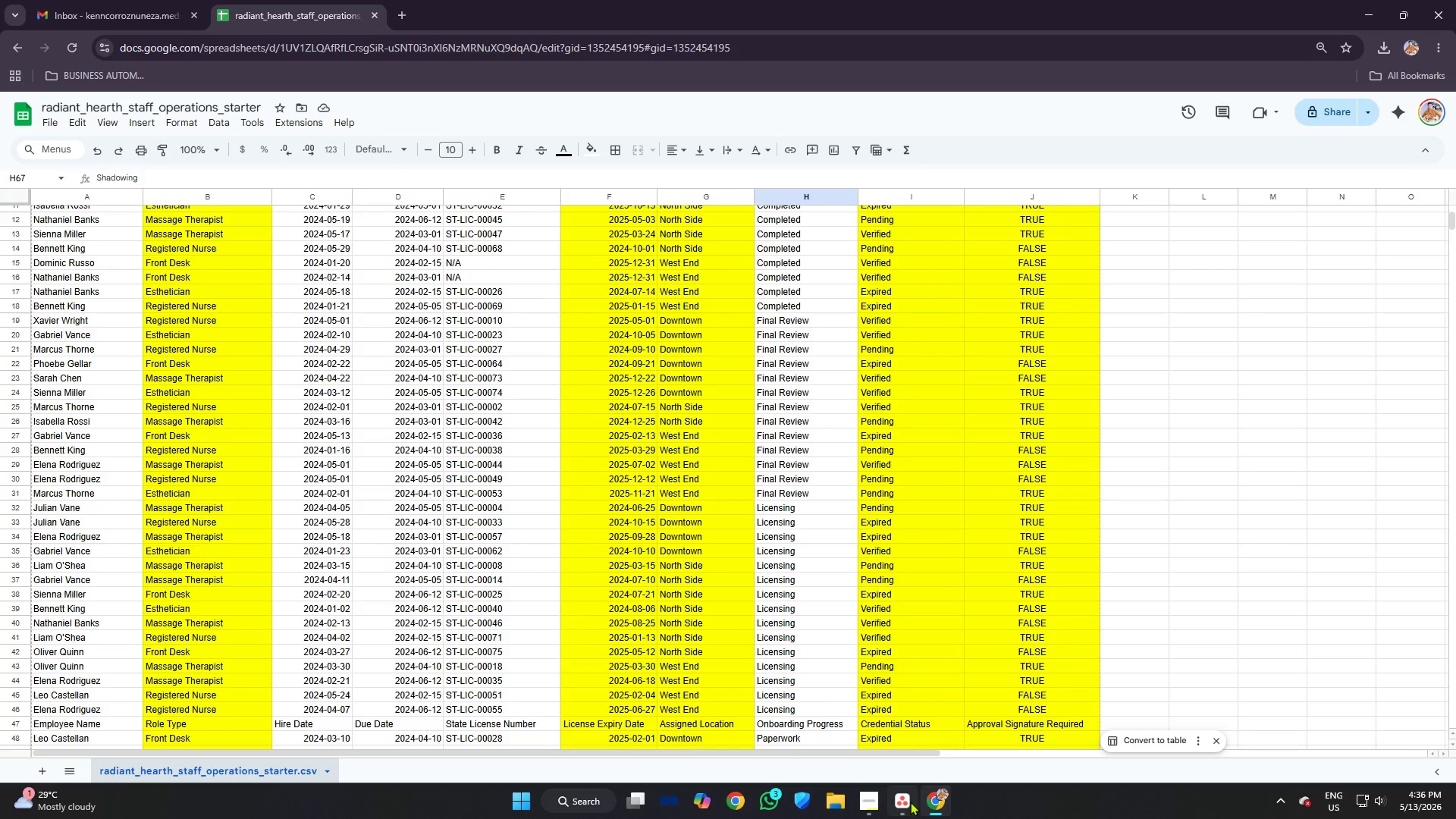 
left_click([901, 807])
 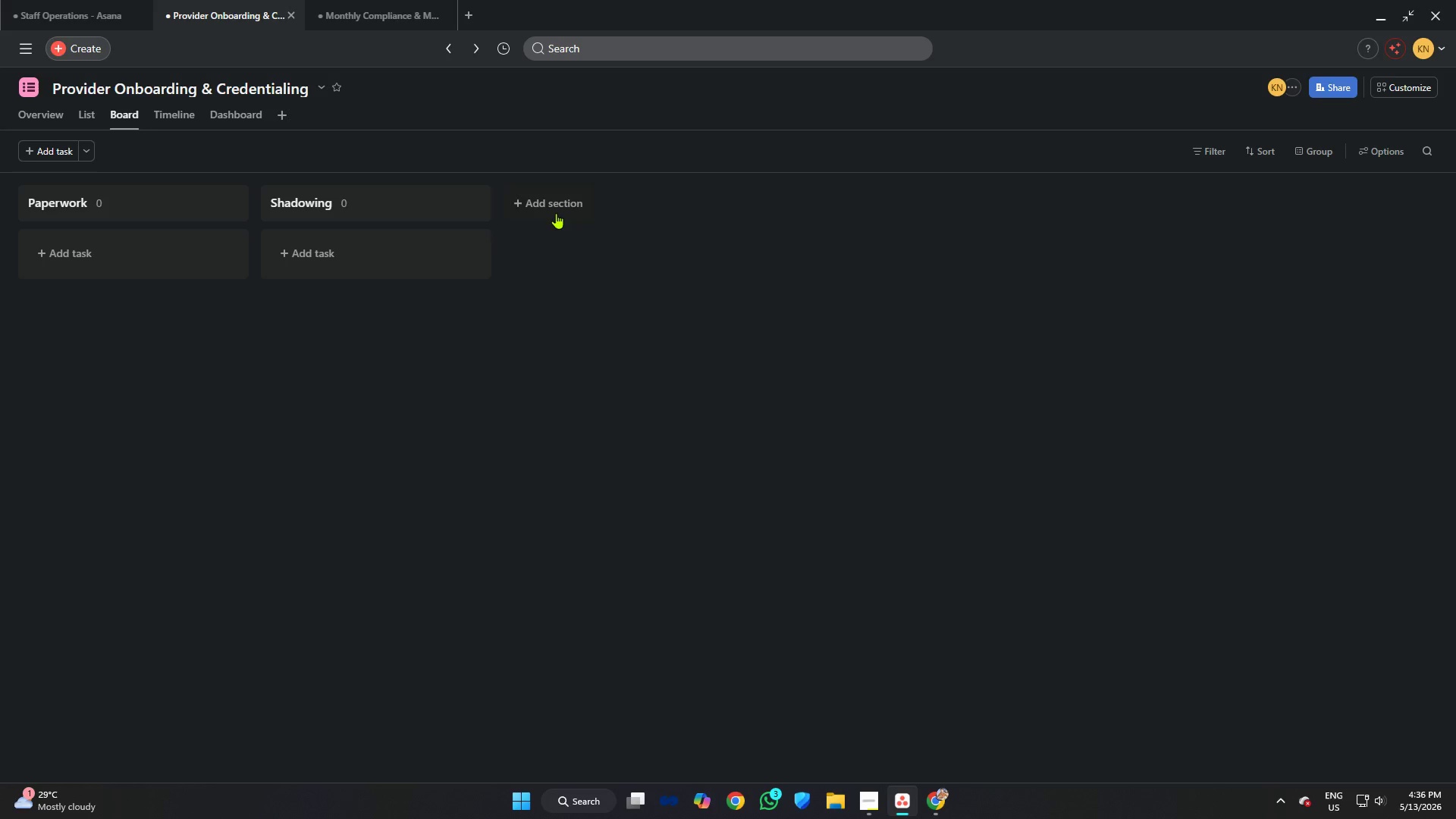 
left_click([557, 209])
 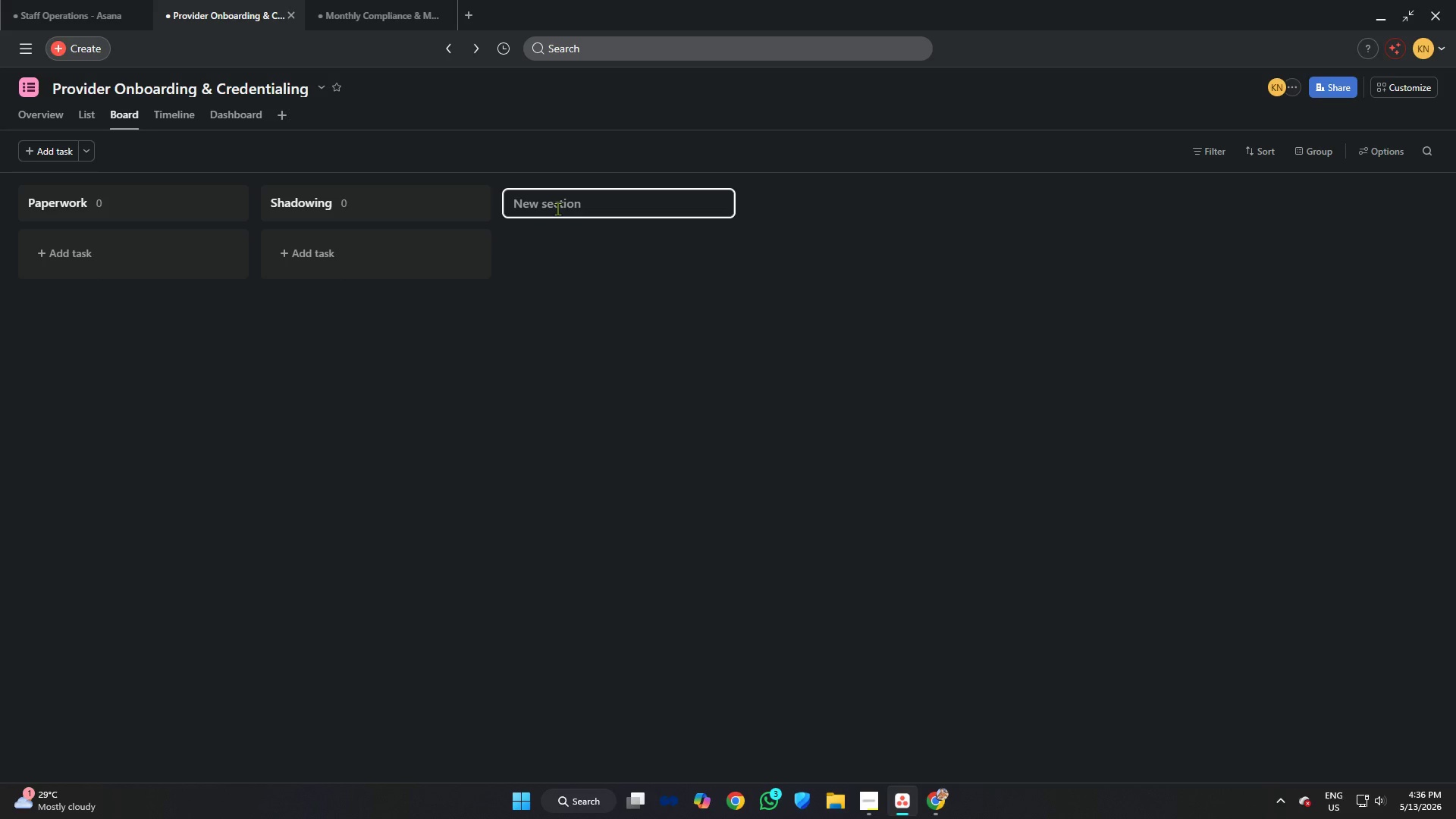 
type(Ice)
key(Backspace)
key(Backspace)
key(Backspace)
key(Backspace)
type(Licensing)
 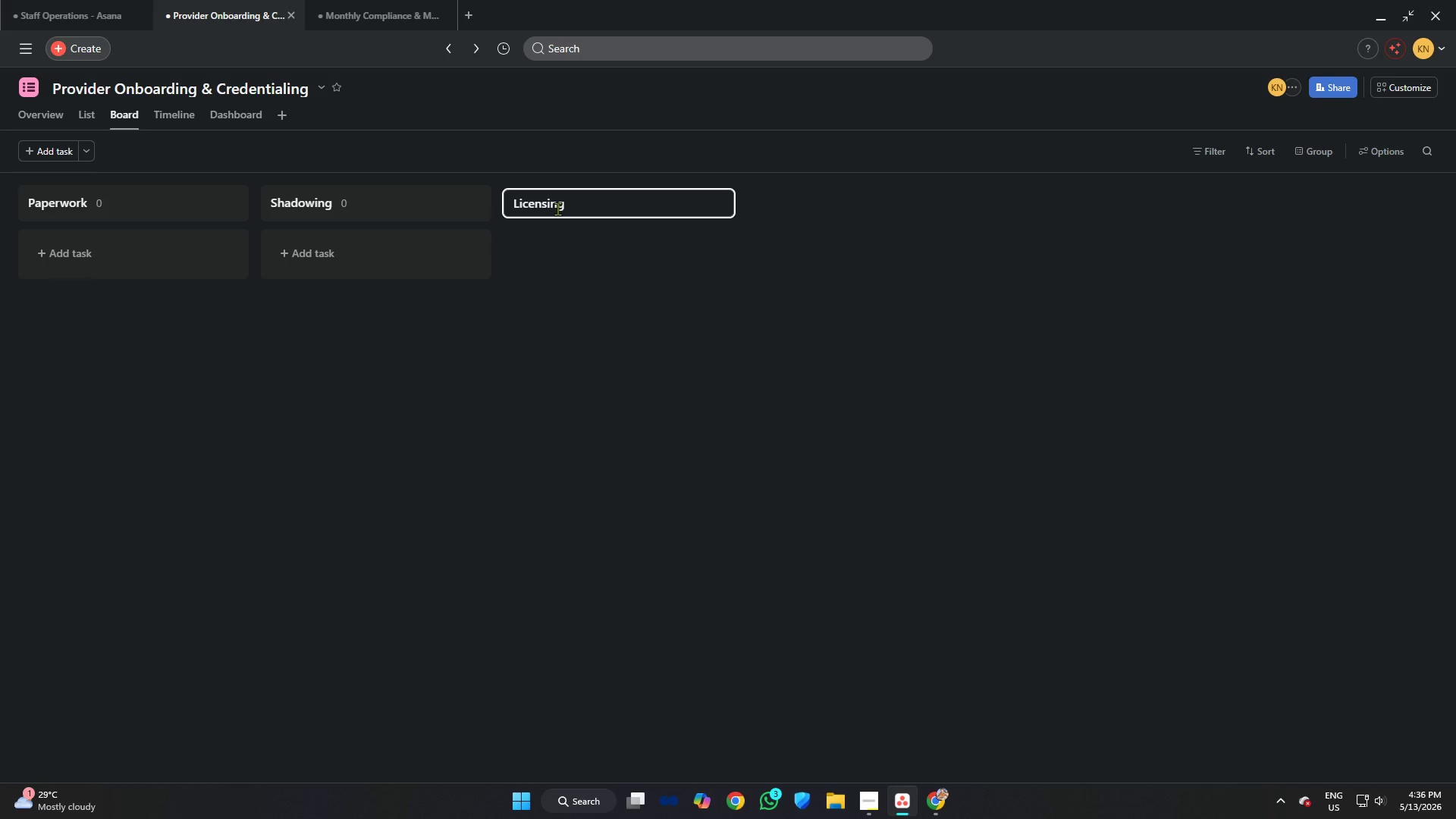 
left_click([927, 802])
 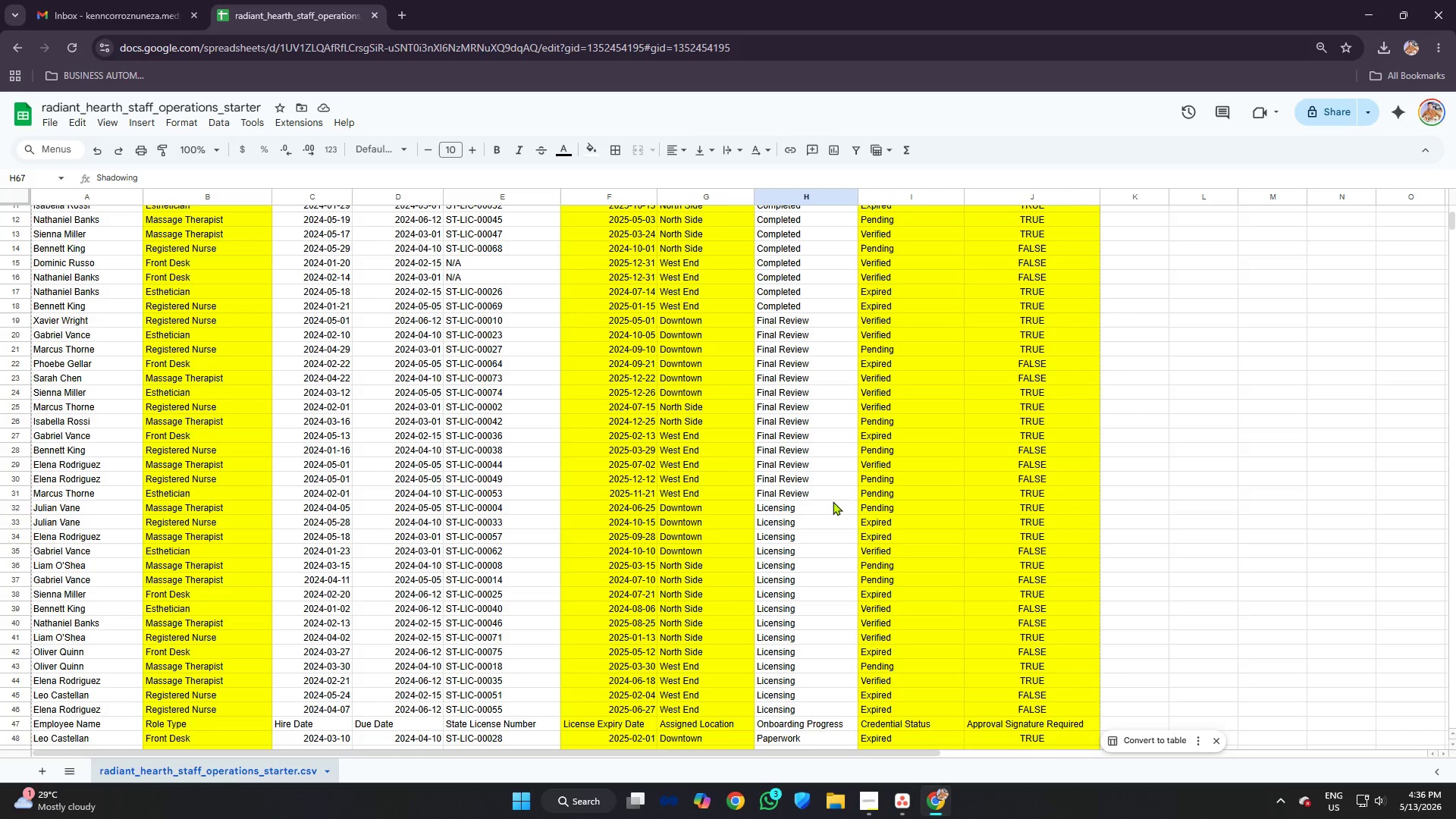 
scroll: coordinate [836, 499], scroll_direction: up, amount: 4.0
 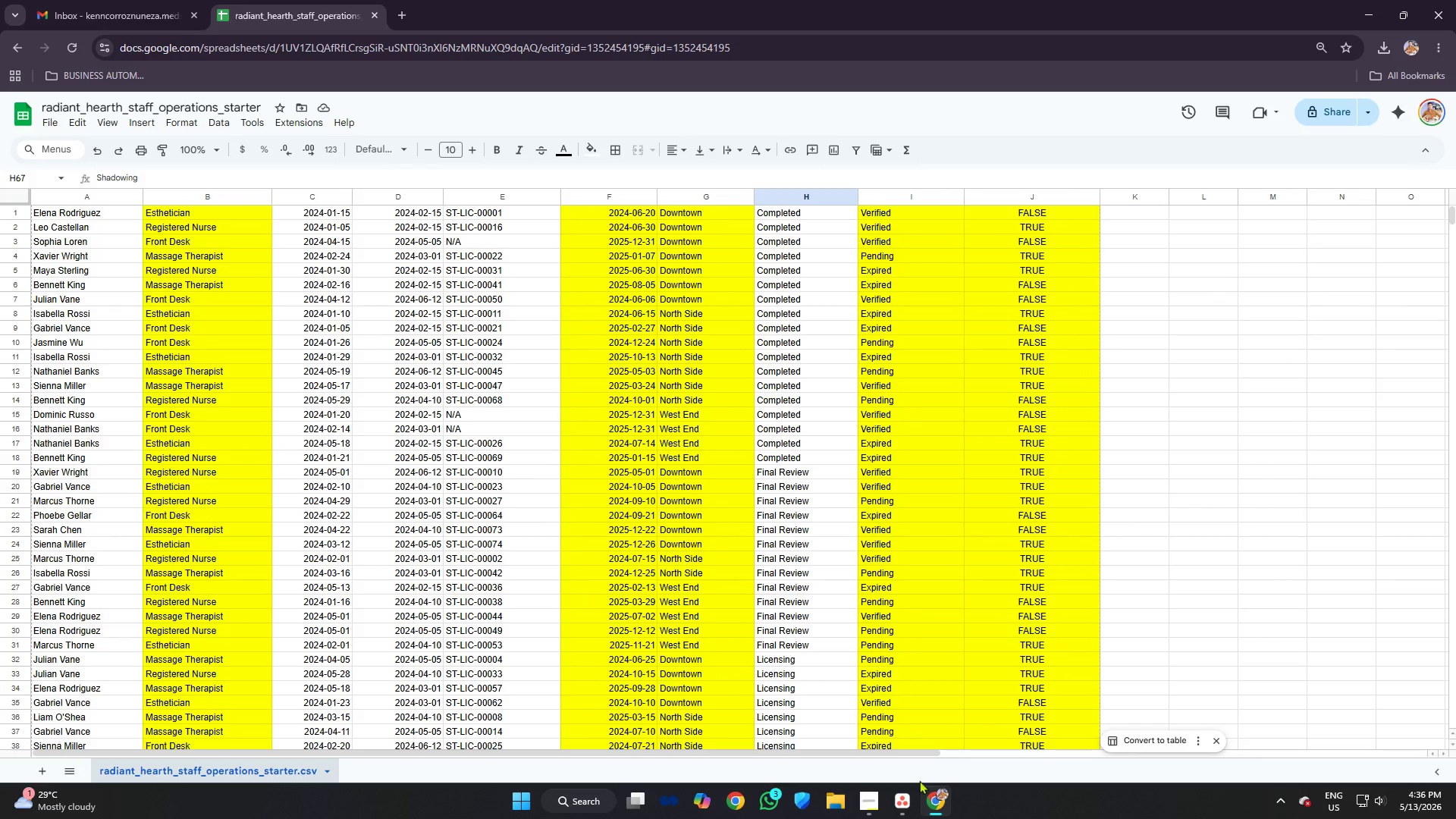 
left_click([904, 799])
 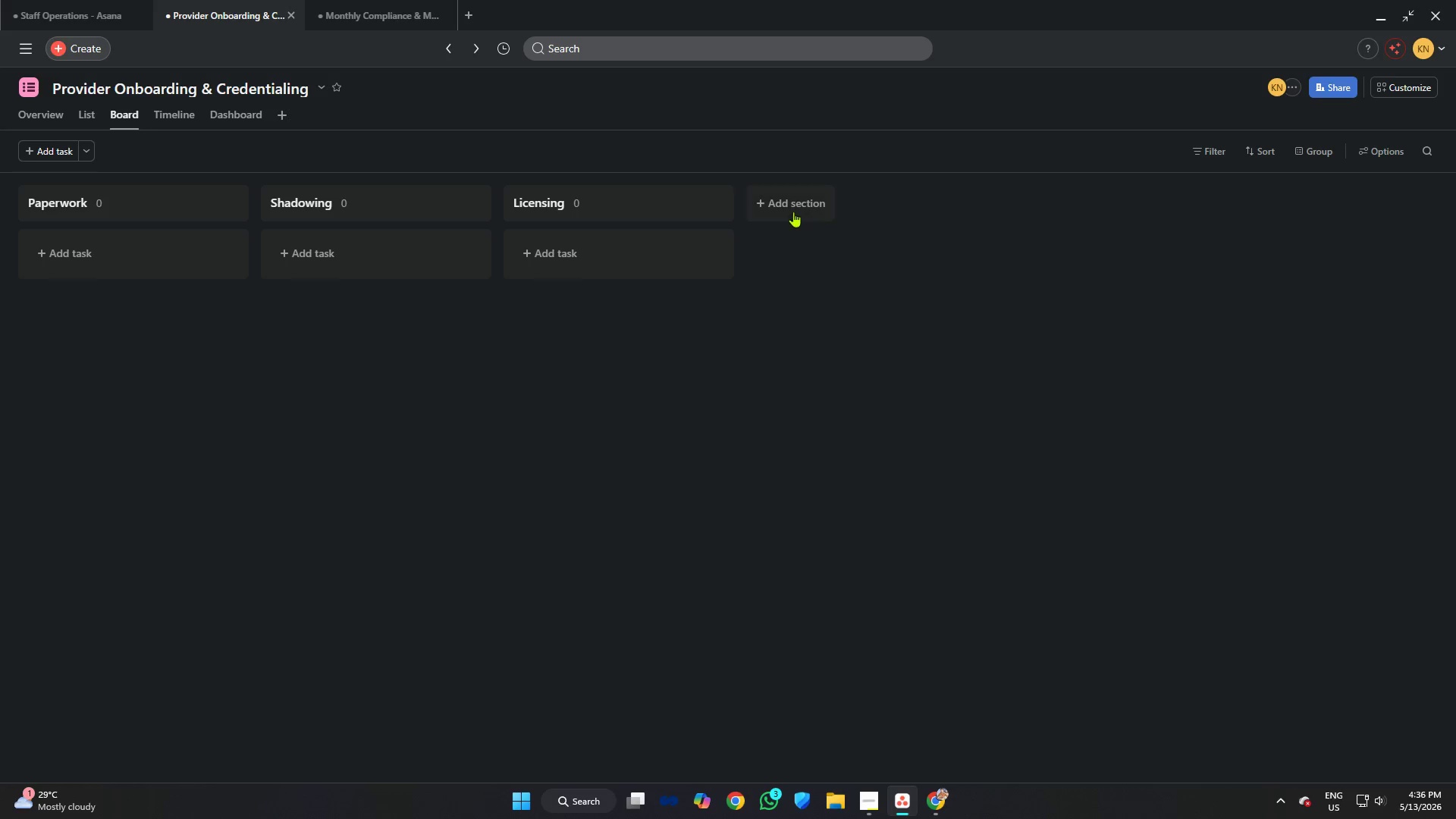 
left_click([795, 201])
 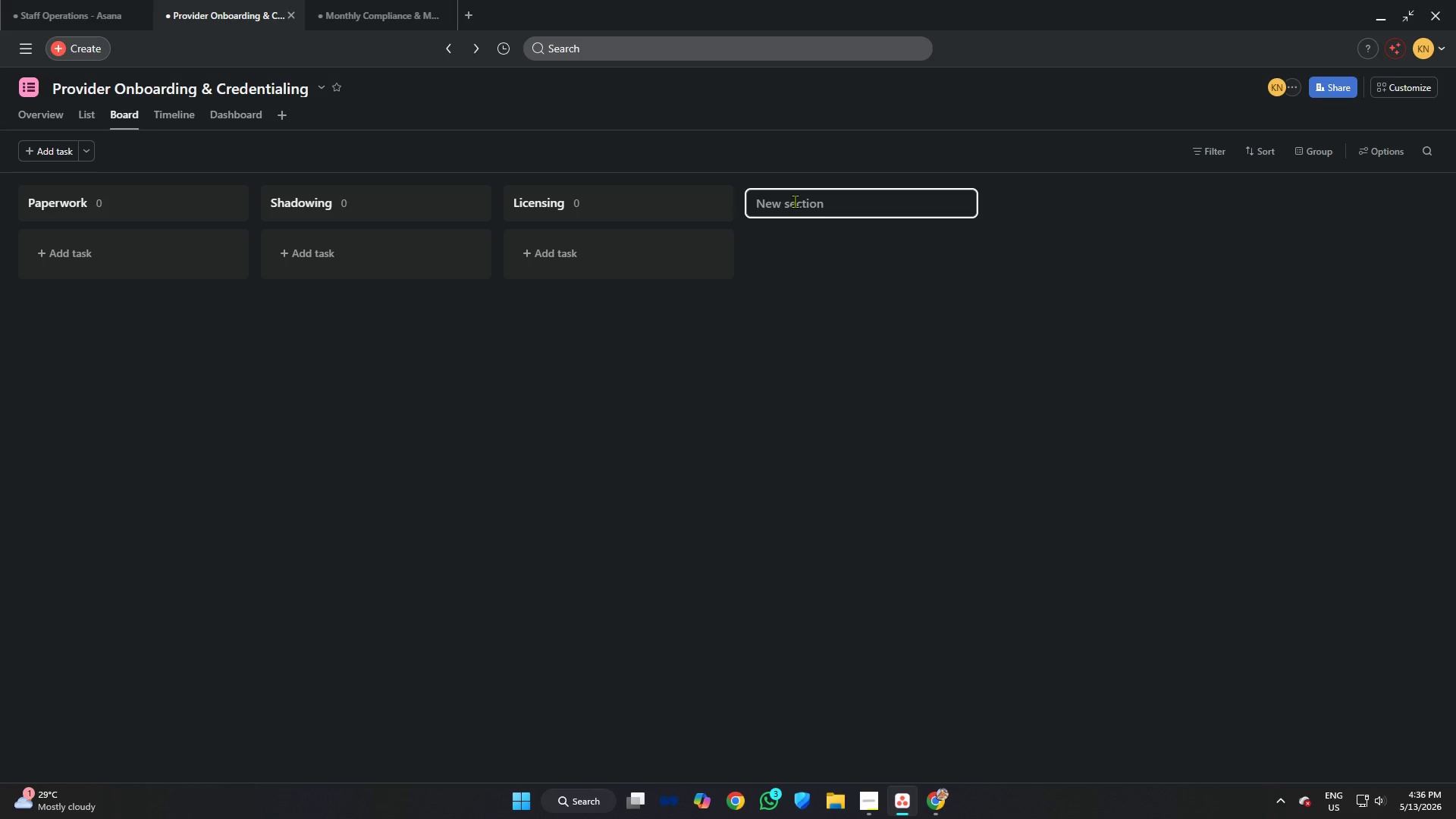 
type(Finakl)
key(Backspace)
key(Backspace)
type(l Review )
key(Backspace)
 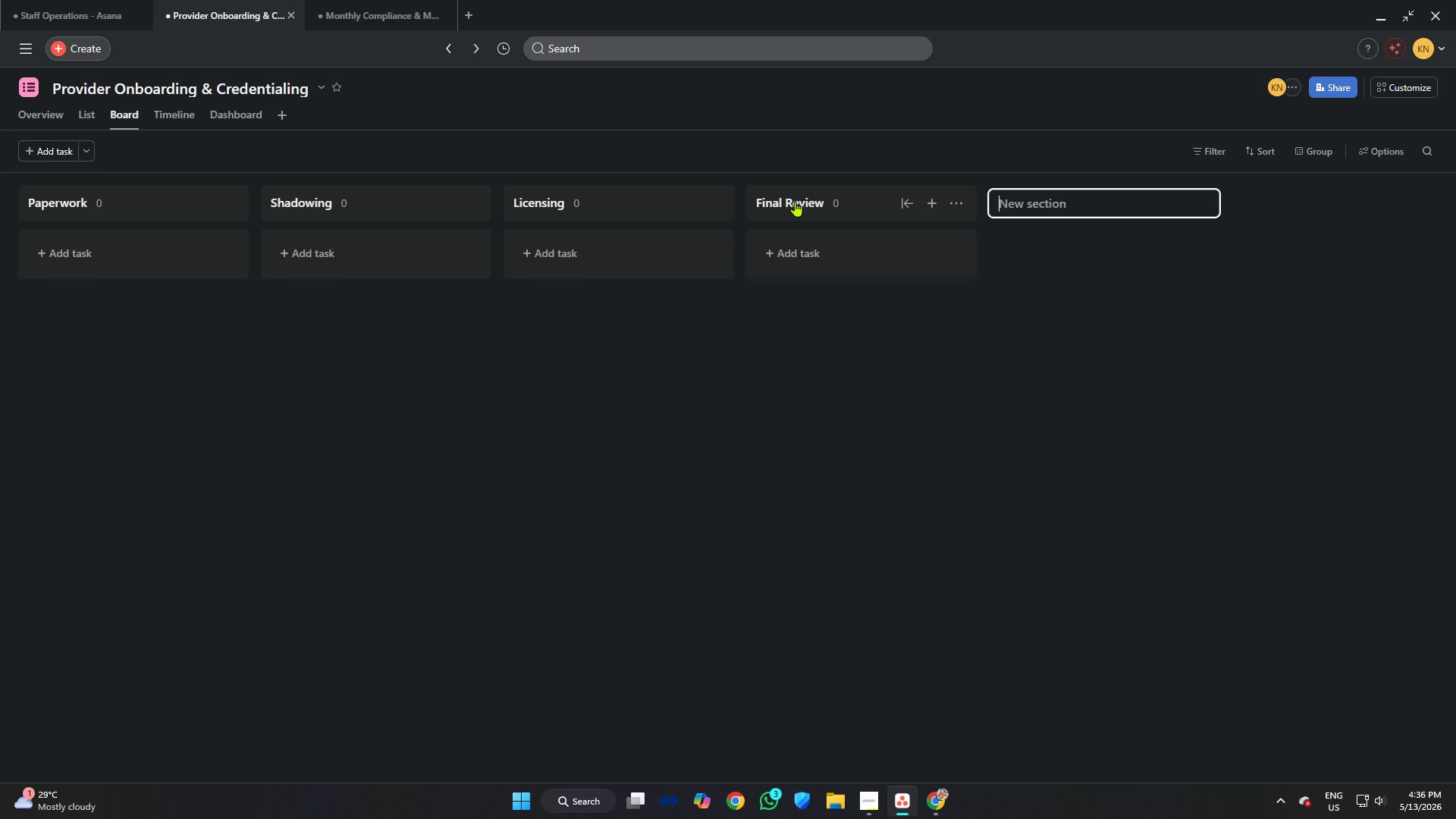 
 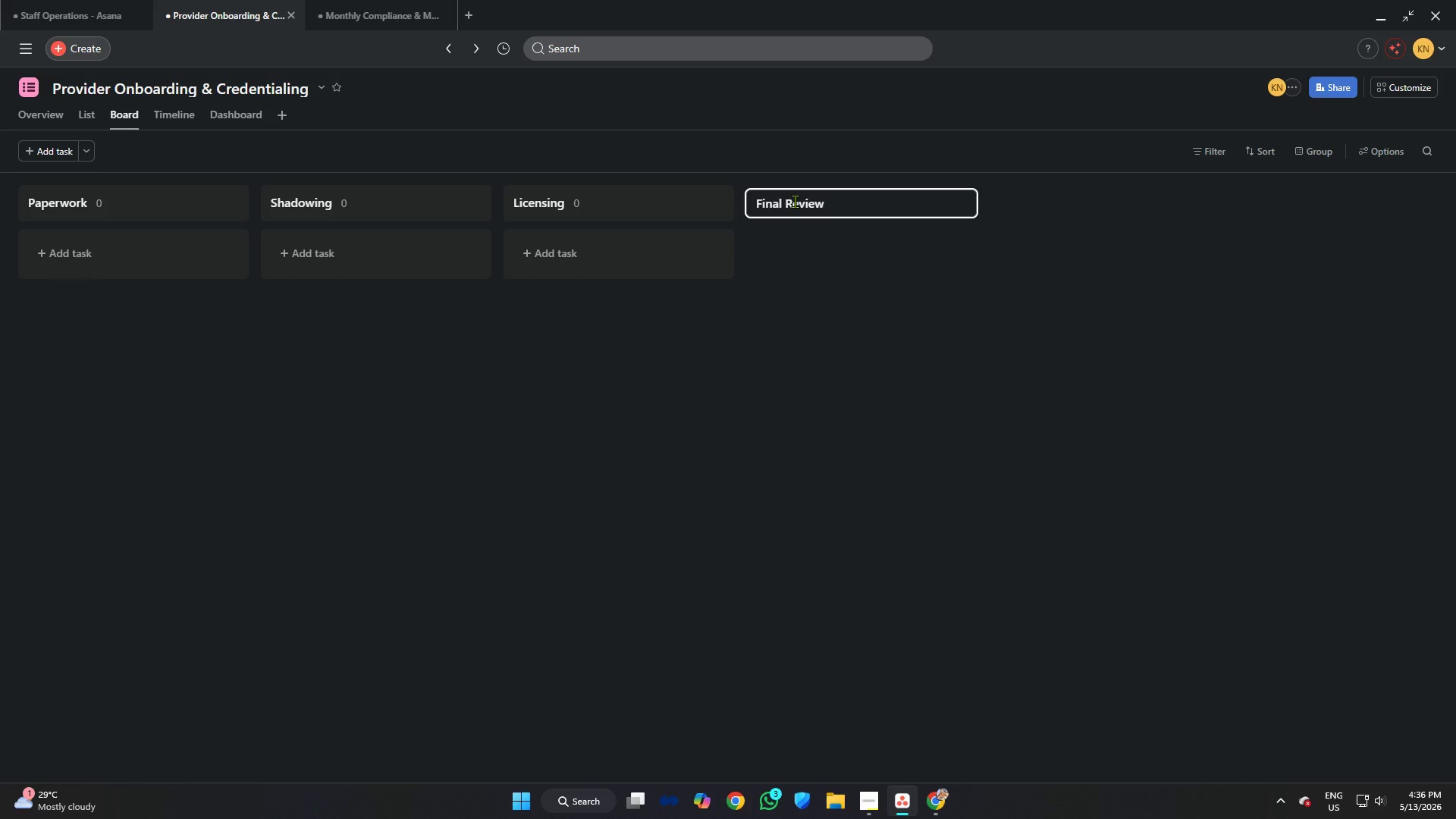 
key(Enter)
 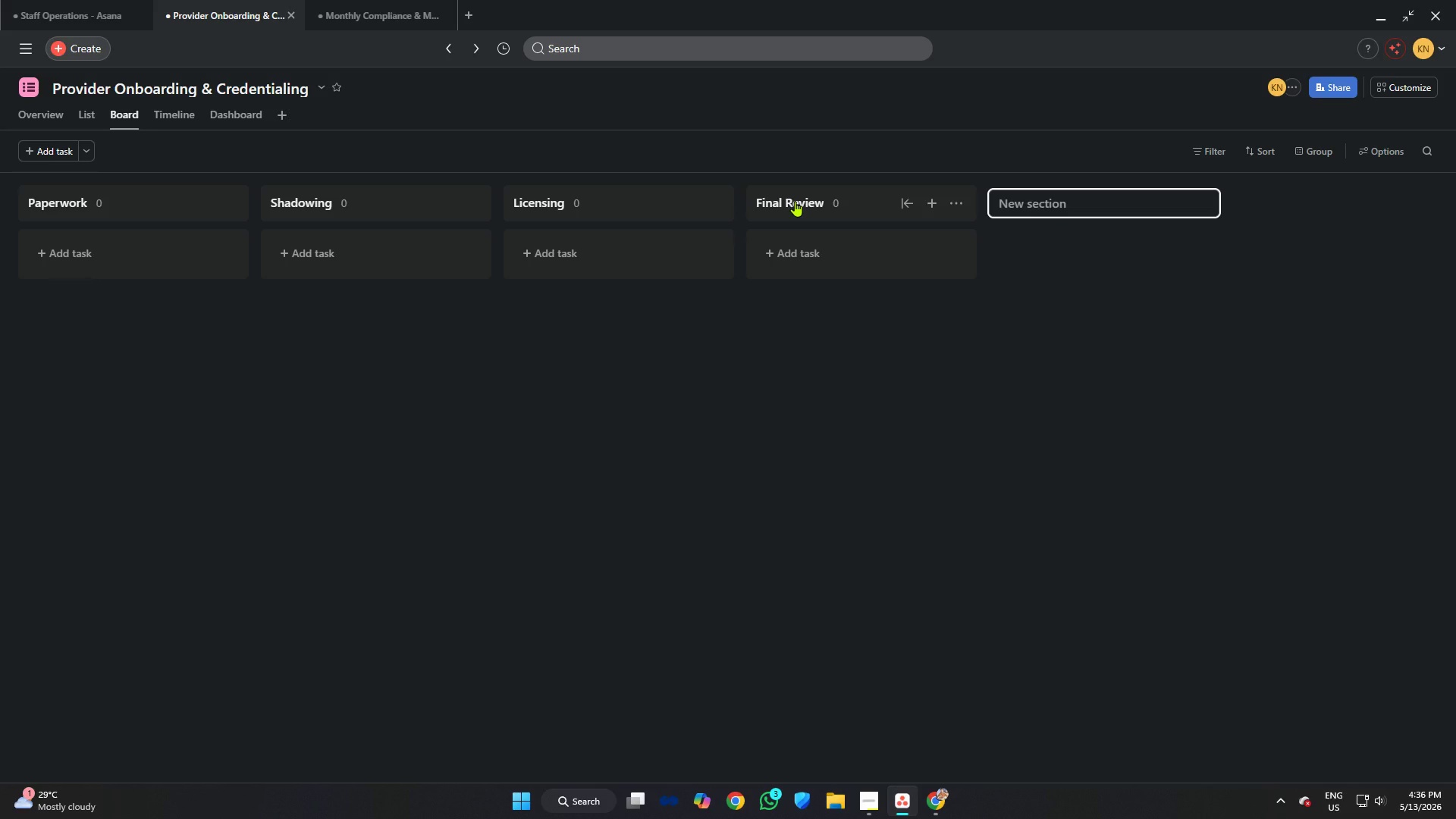 
type(Completesd)
key(Backspace)
 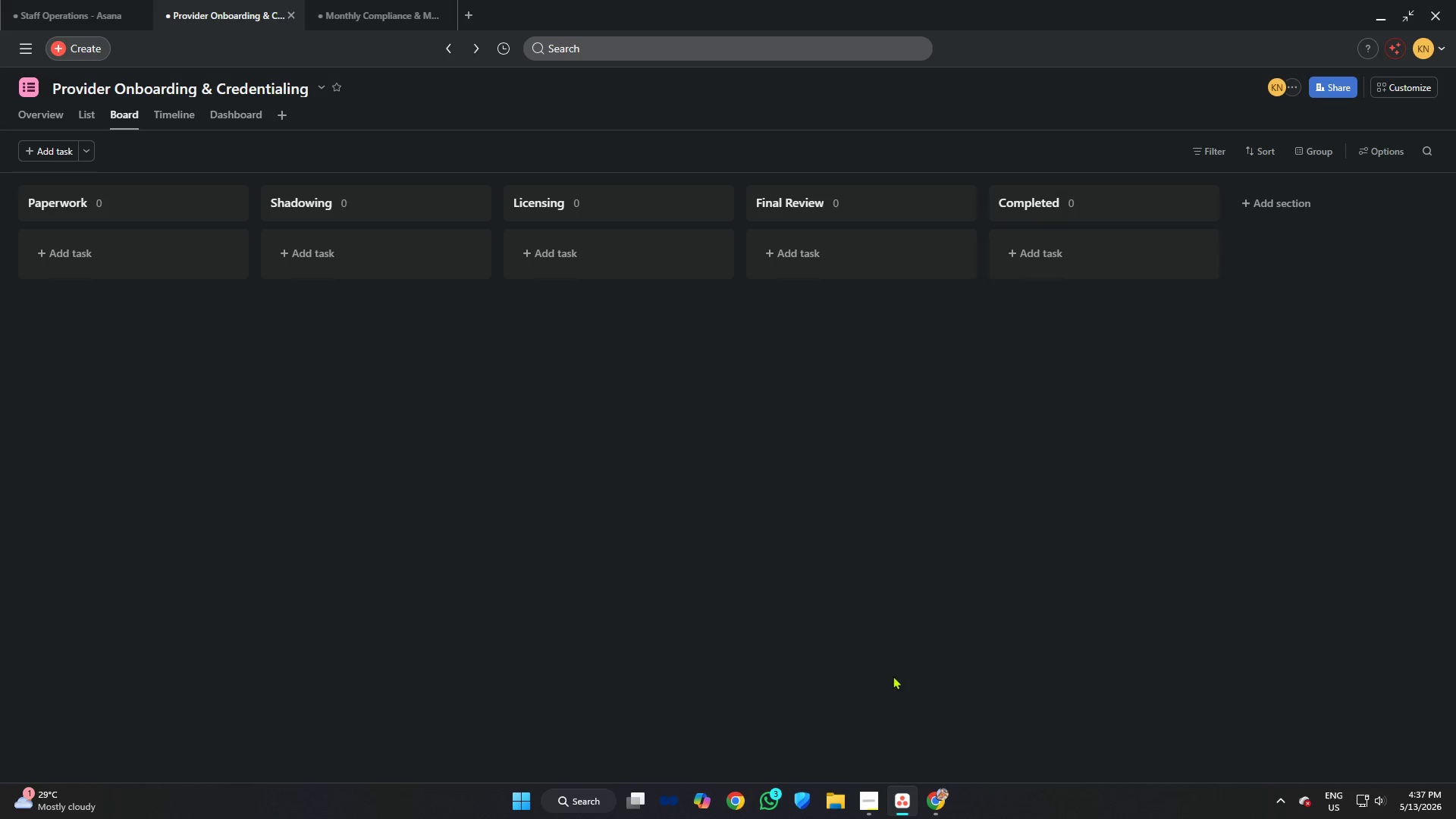 
mouse_move([909, 797])
 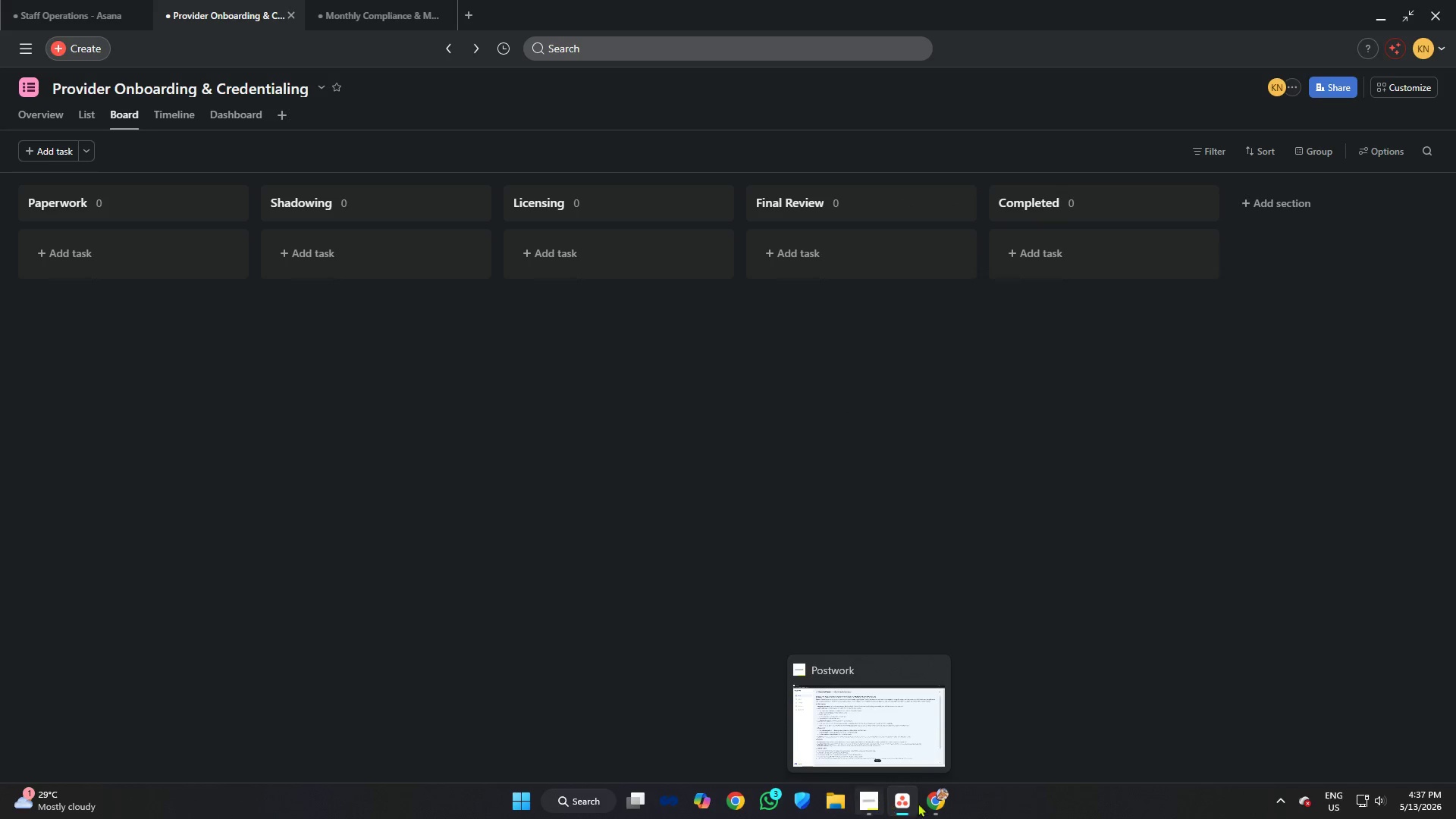 
left_click([935, 803])
 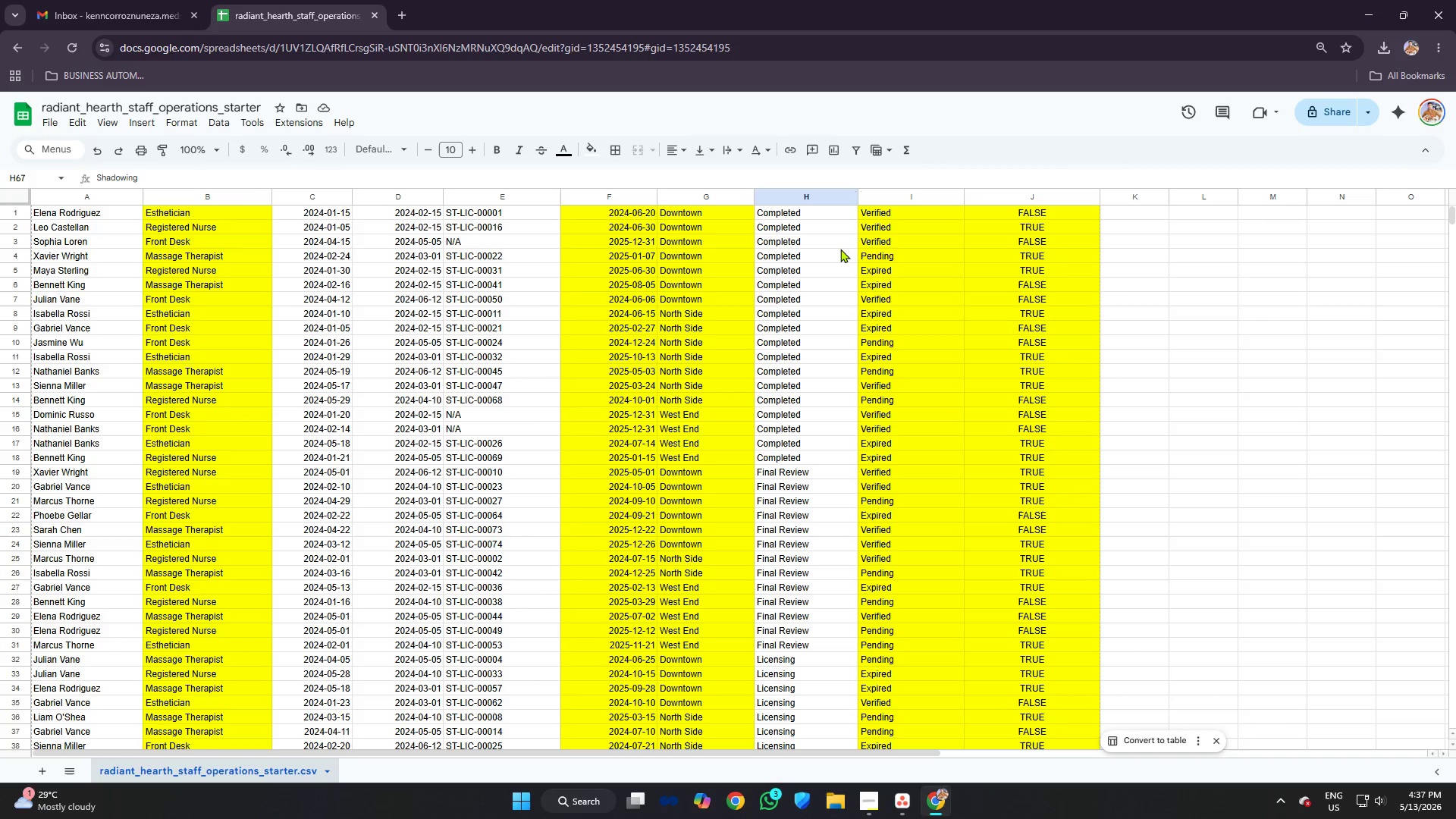 
scroll: coordinate [774, 199], scroll_direction: up, amount: 5.0
 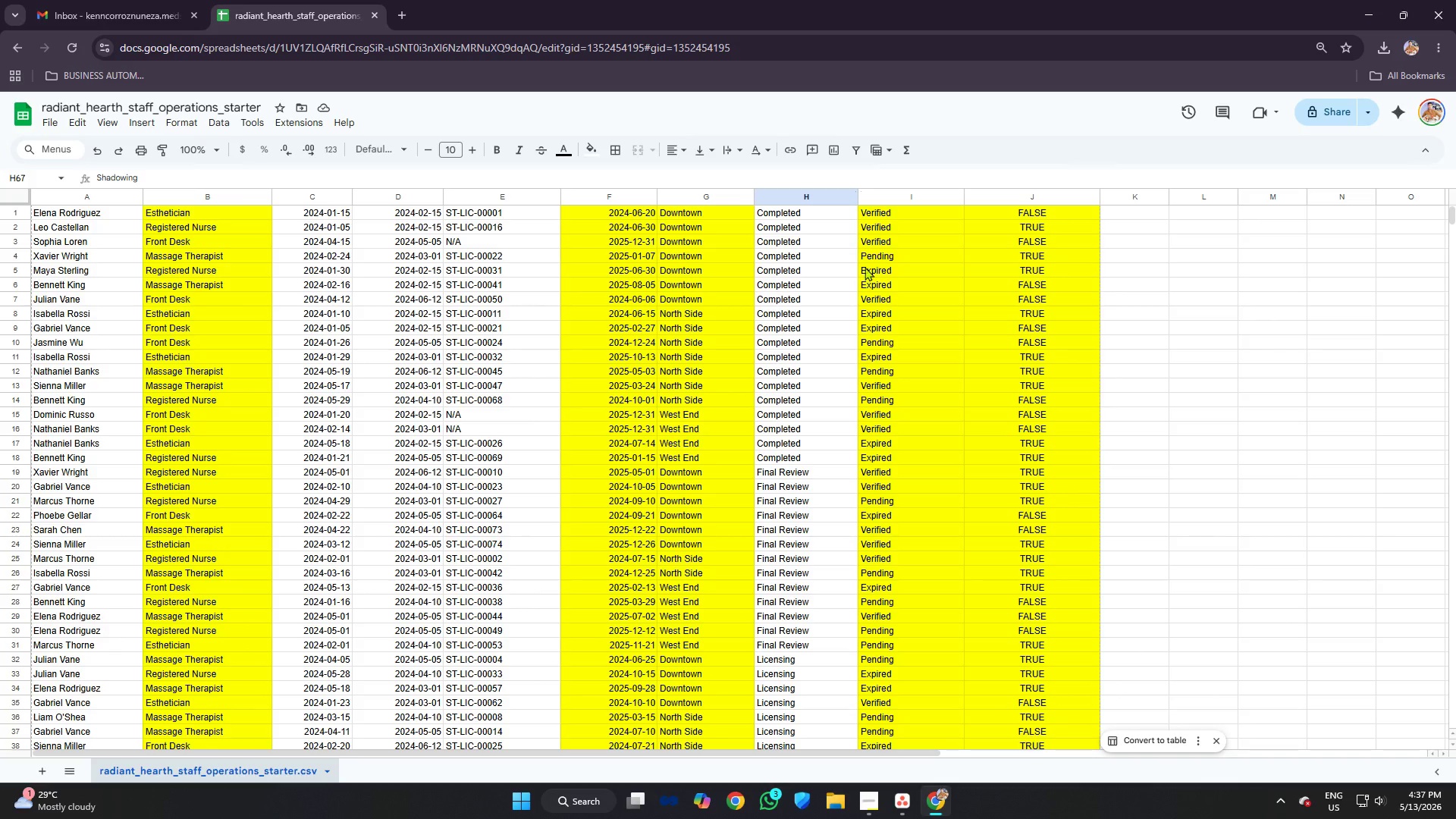 
key(Control+Z)
 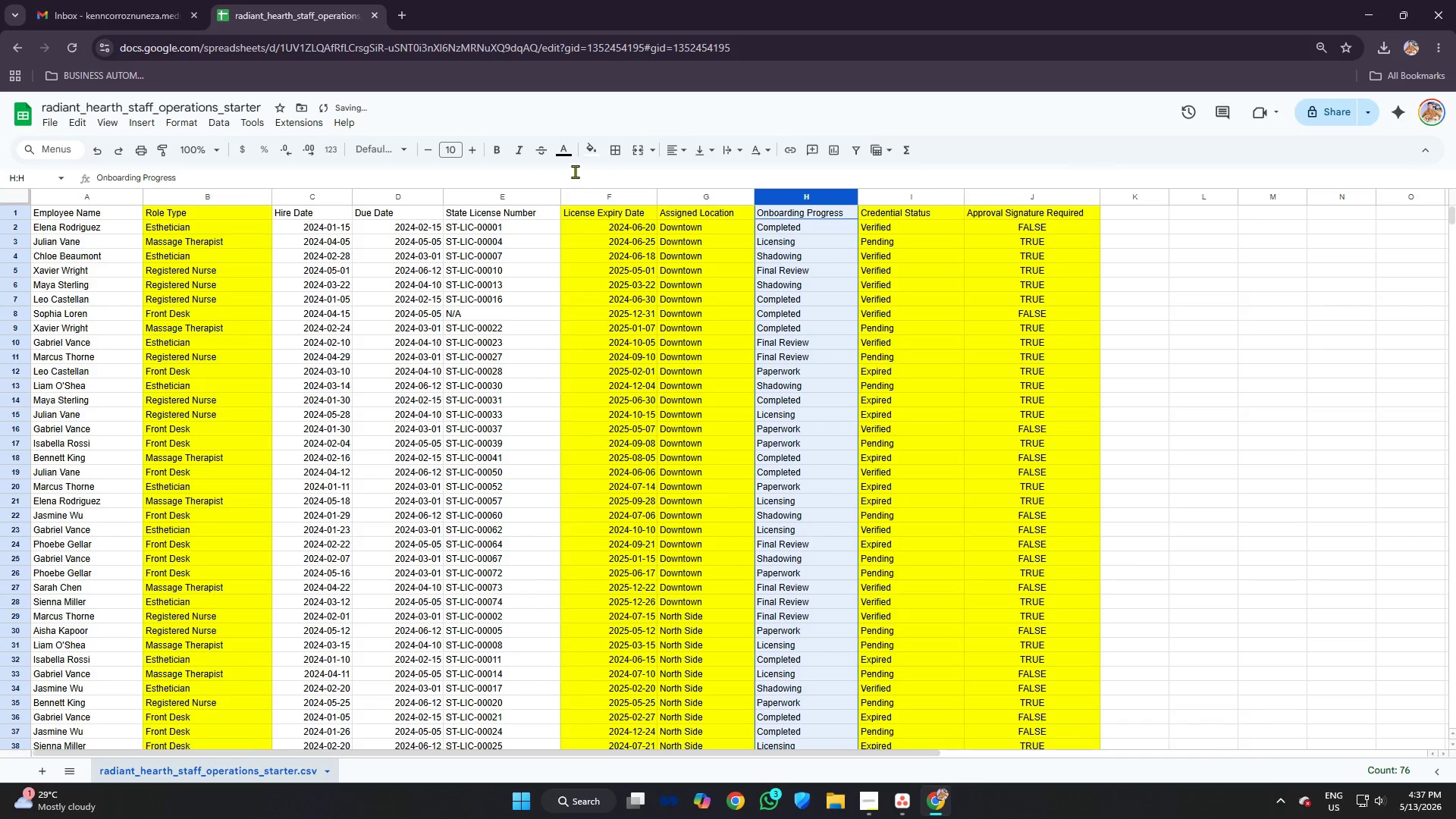 
left_click([592, 147])
 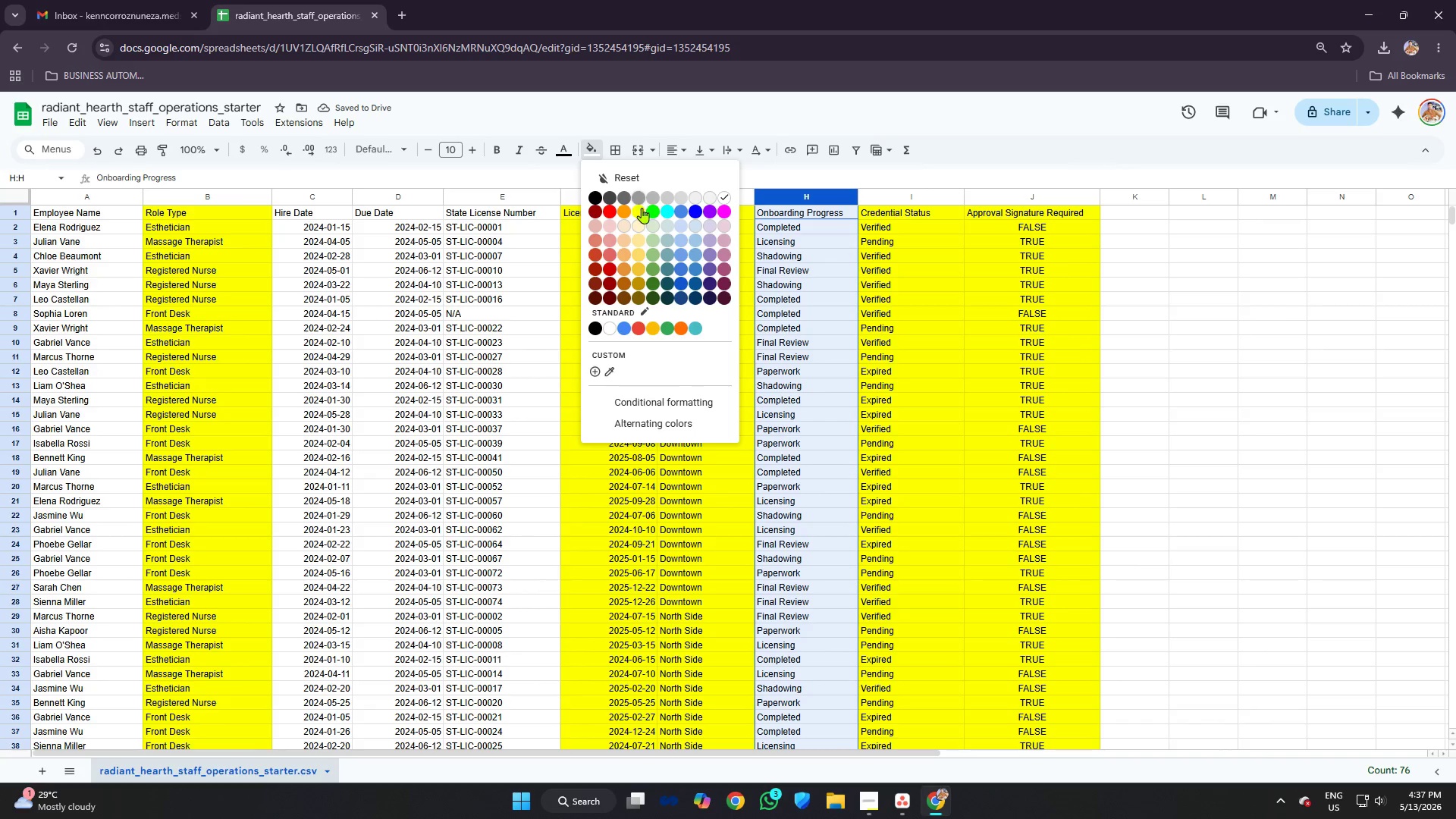 
left_click([642, 209])
 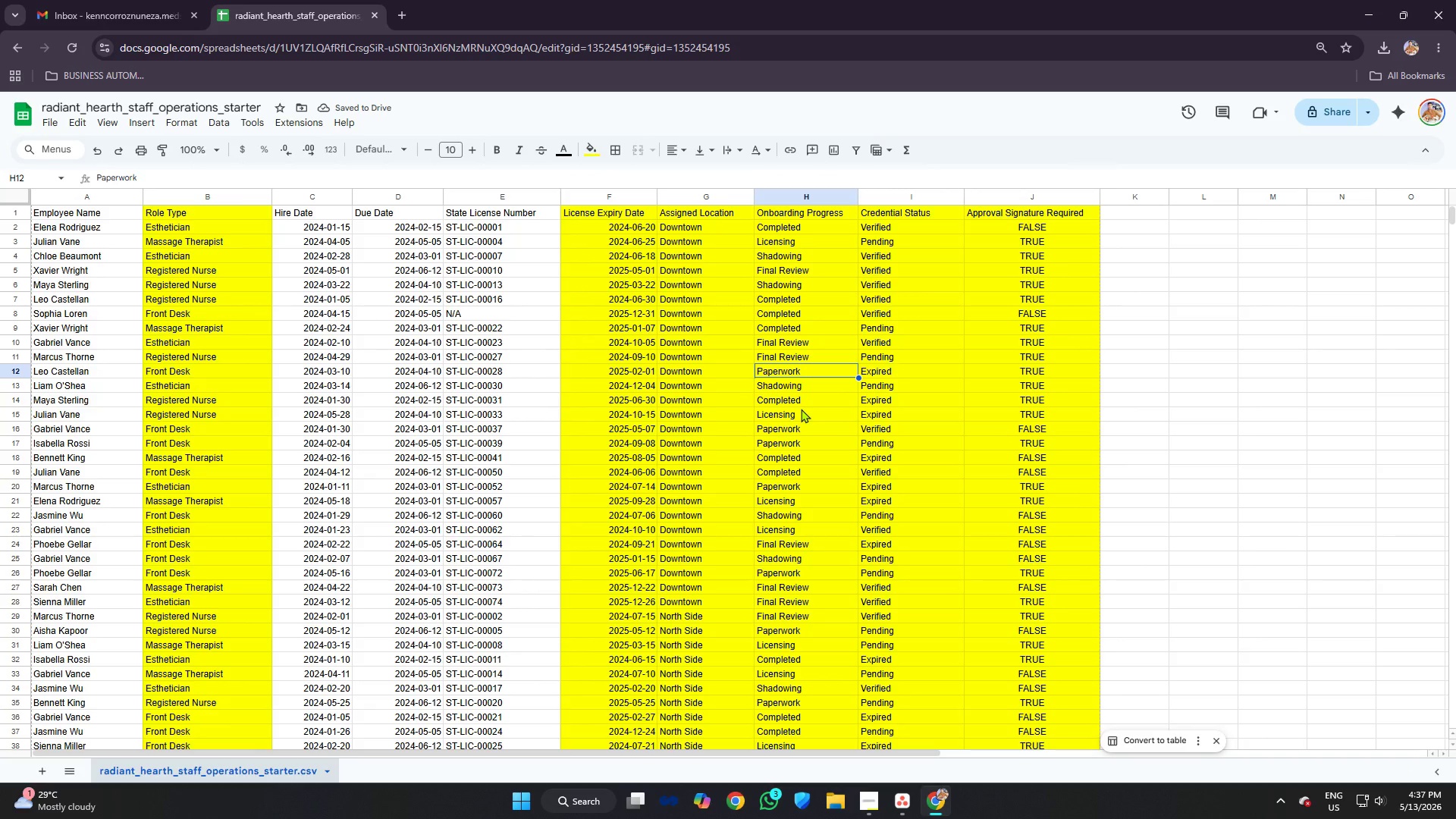 
scroll: coordinate [685, 359], scroll_direction: up, amount: 3.0
 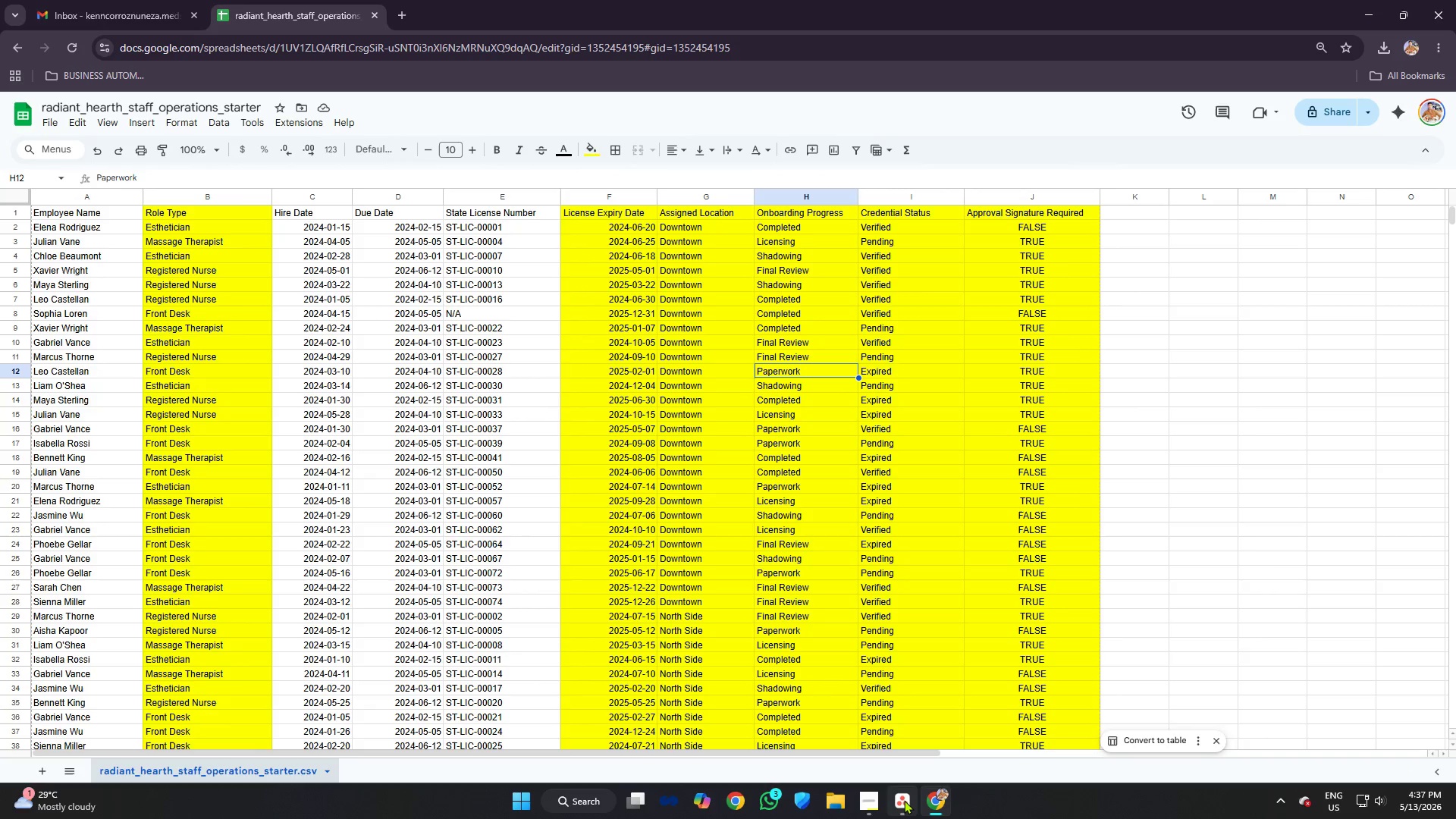 
left_click([903, 800])
 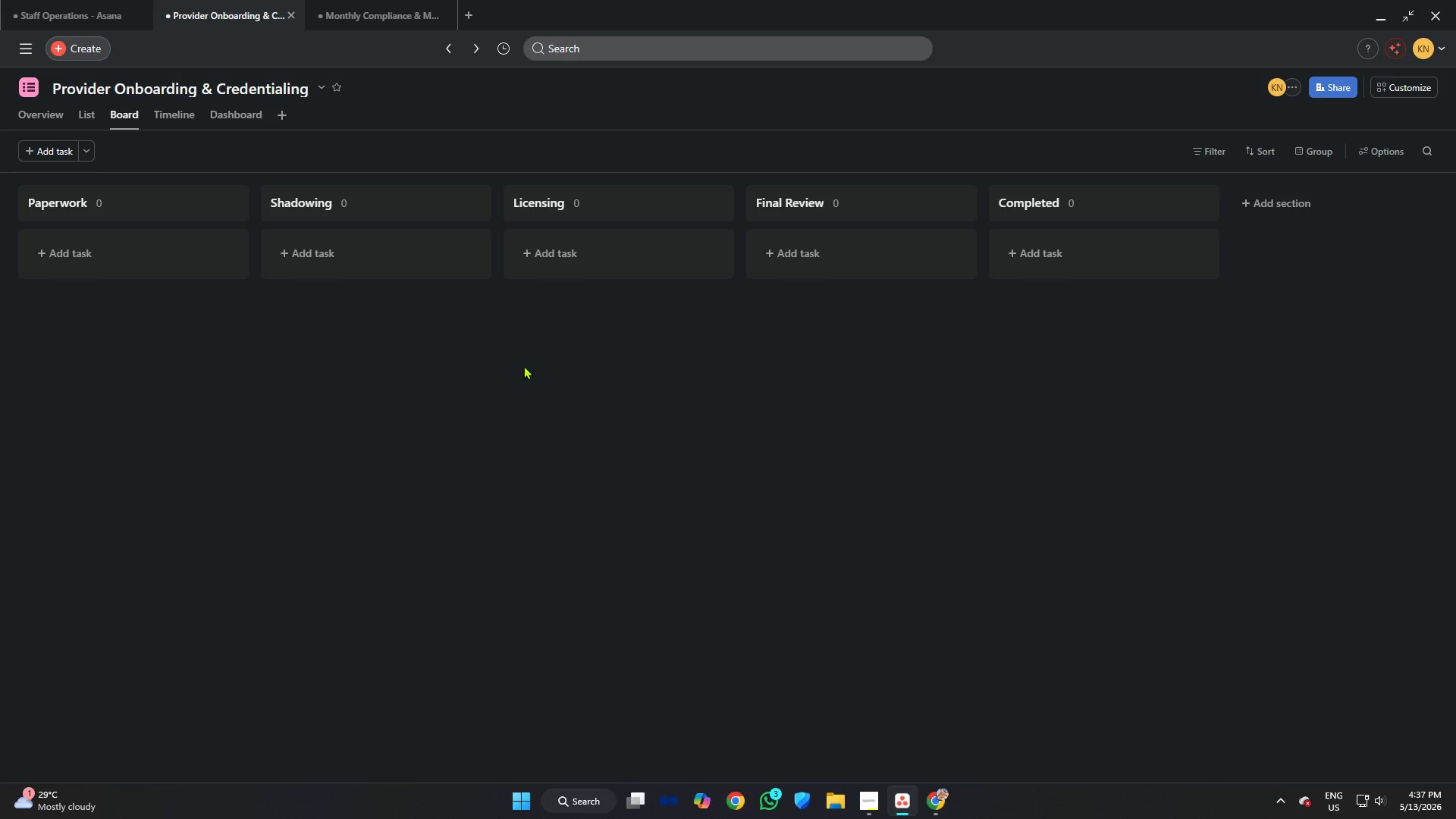 
scroll: coordinate [321, 172], scroll_direction: up, amount: 3.0
 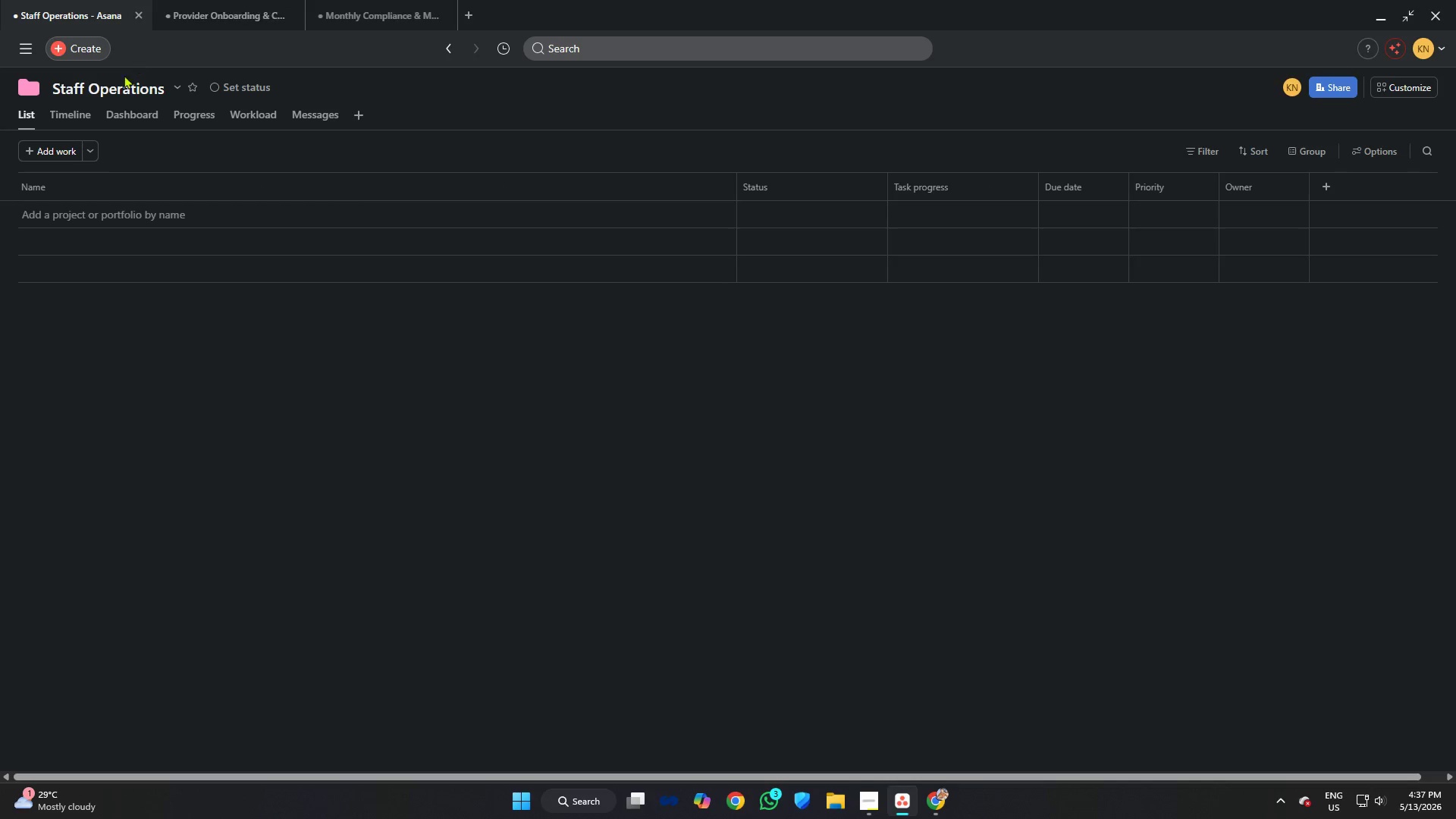 
left_click([121, 91])
 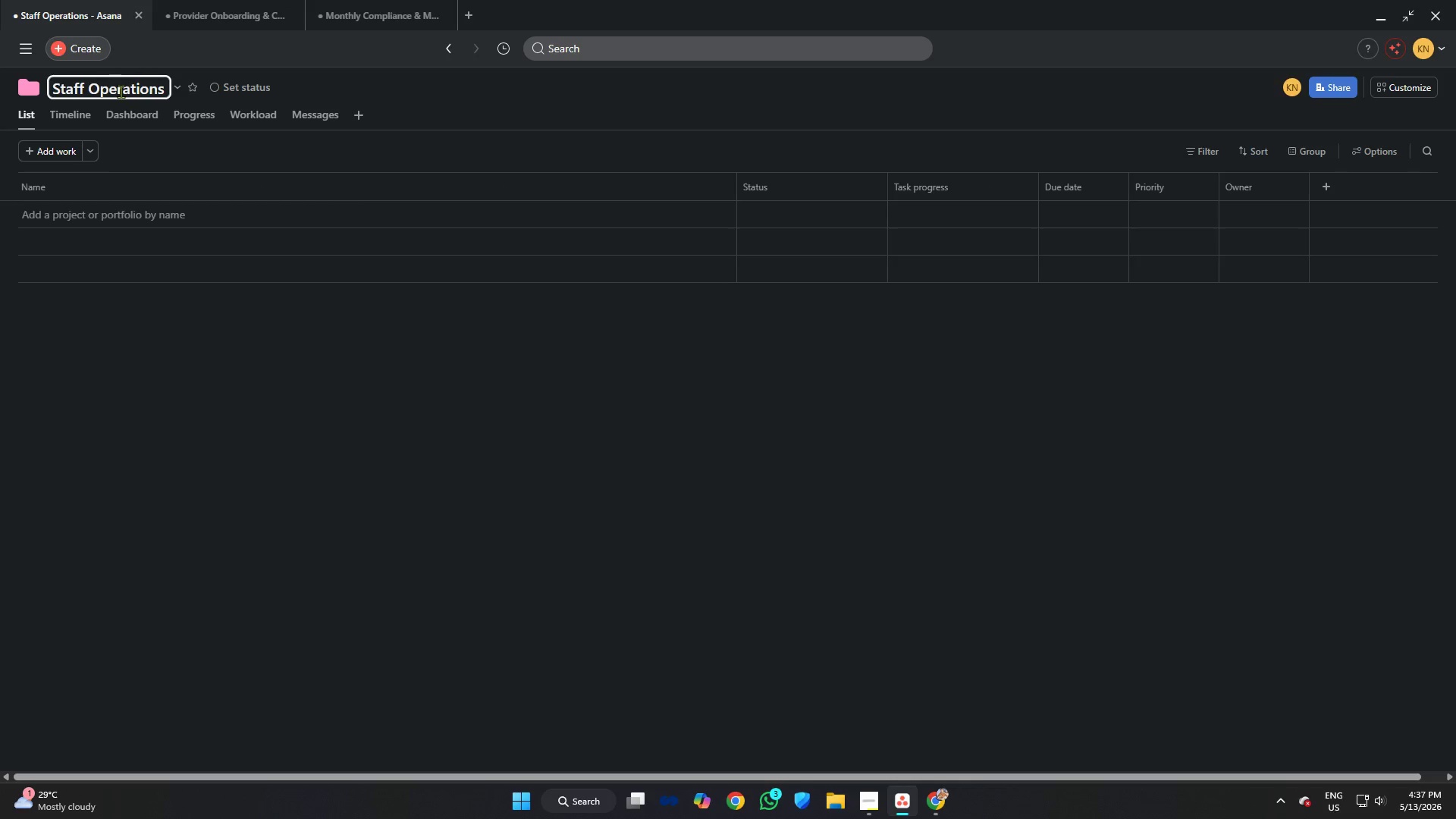 
key(Control+ControlLeft)
 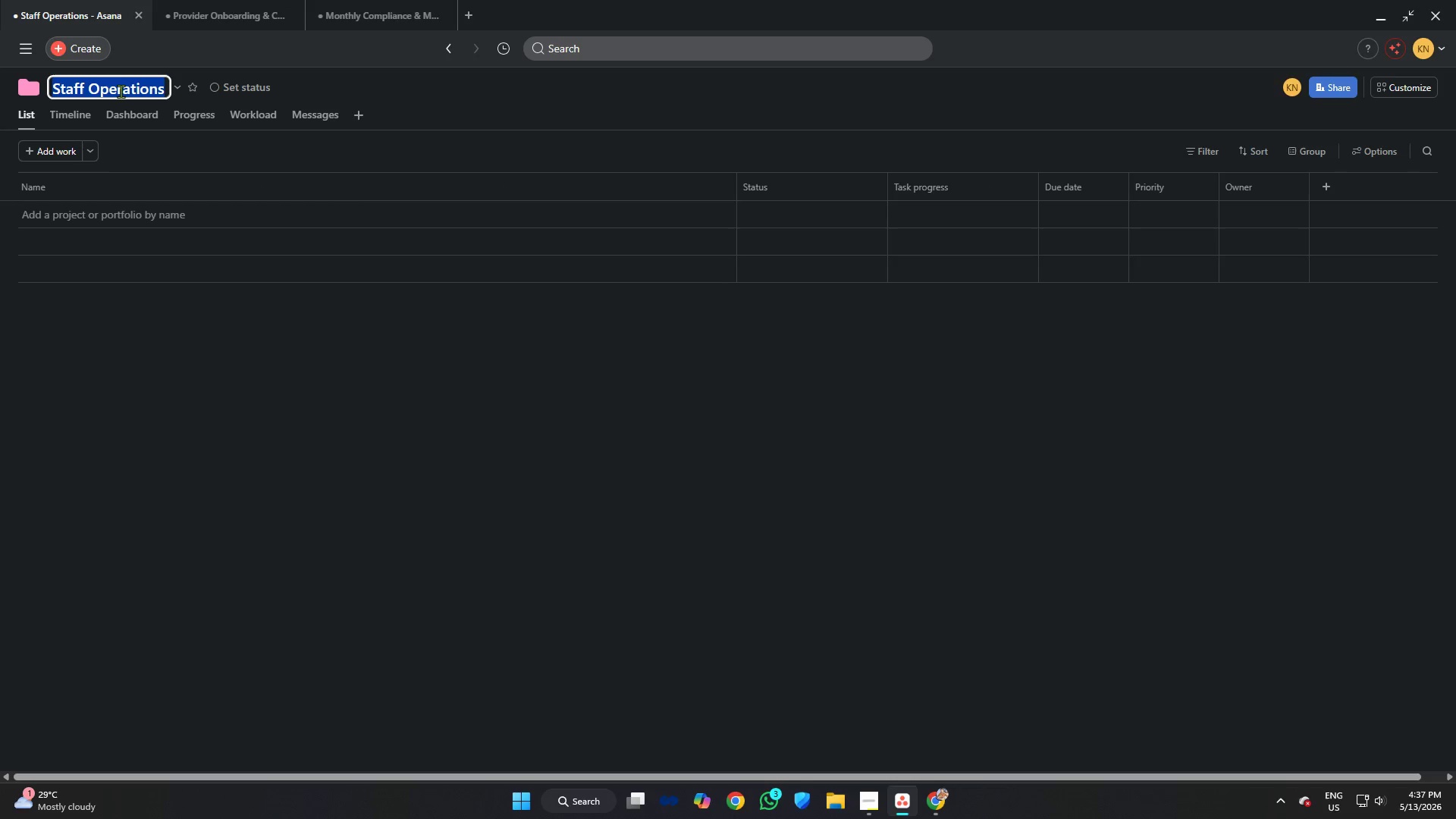 
key(Control+A)
 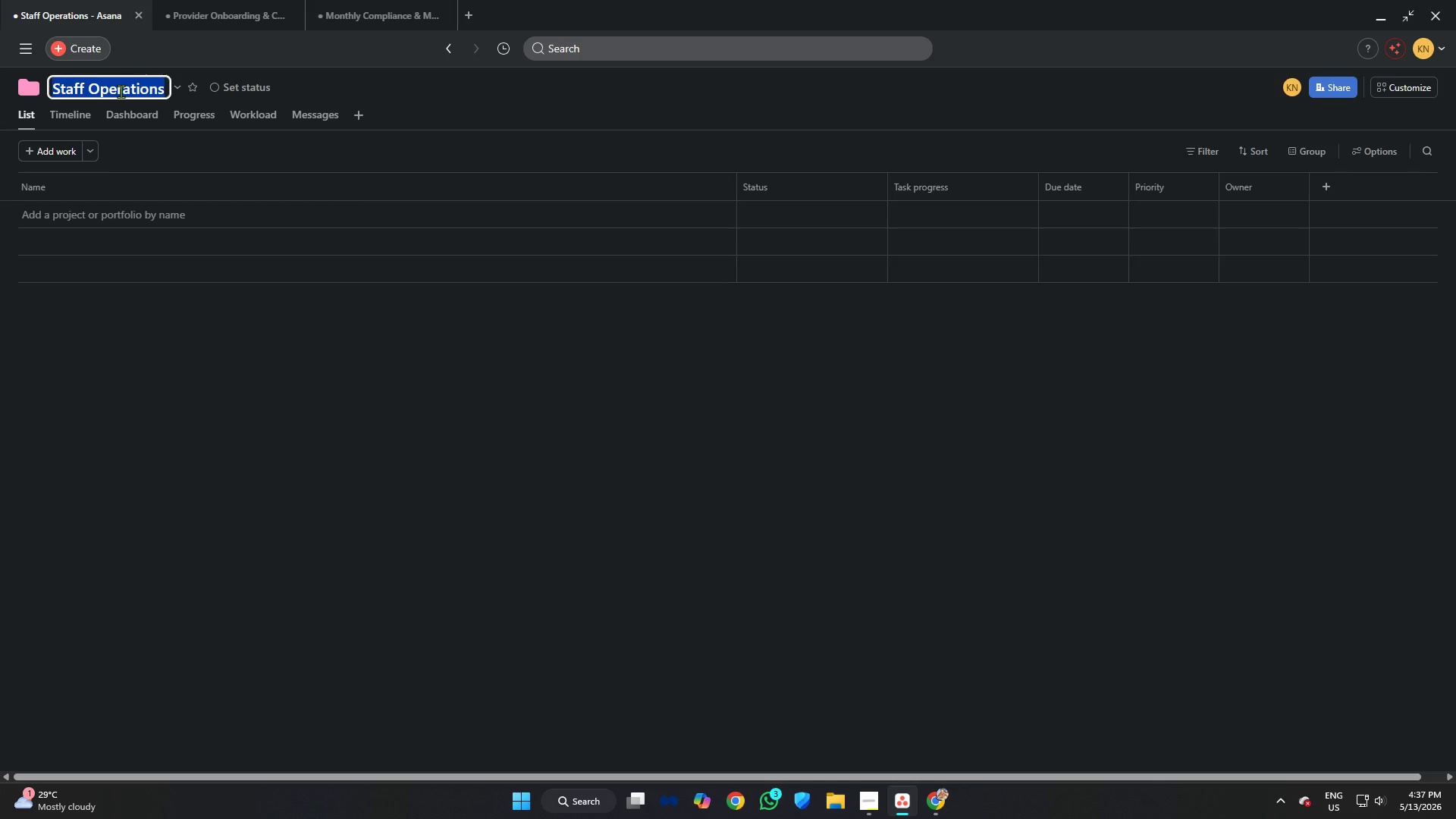 
key(Control+C)
 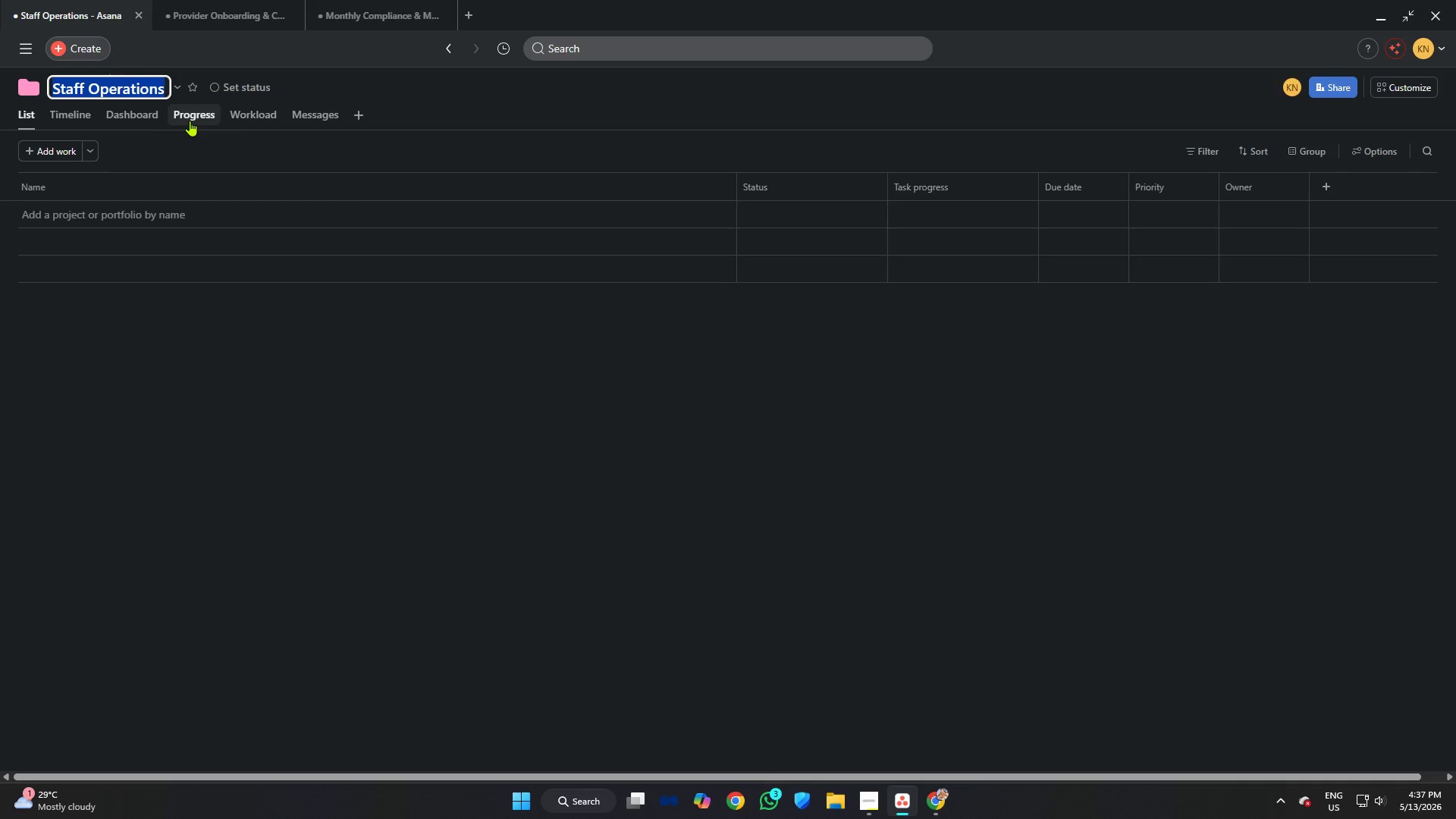 
key(Enter)
 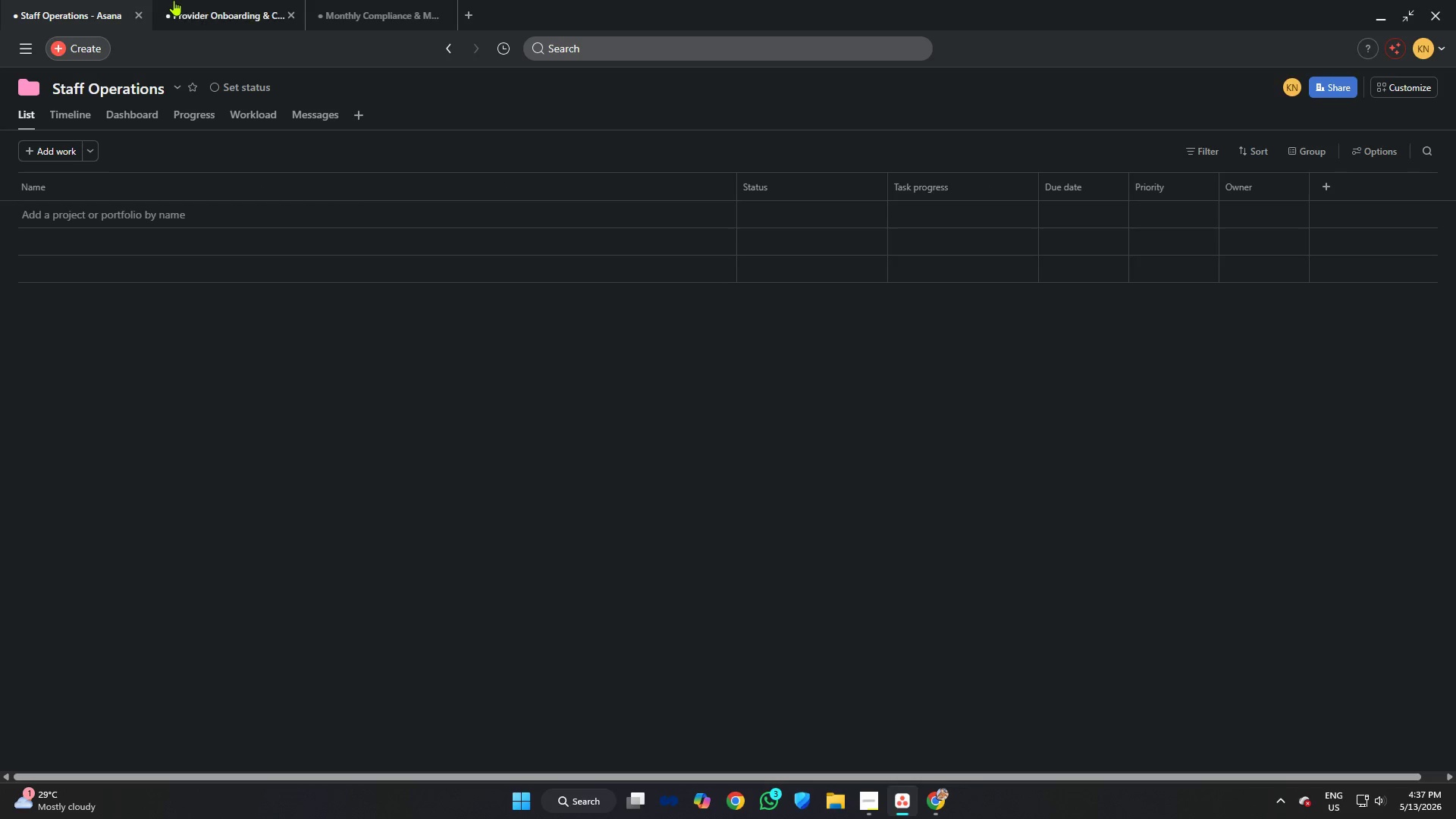 
left_click([176, 0])
 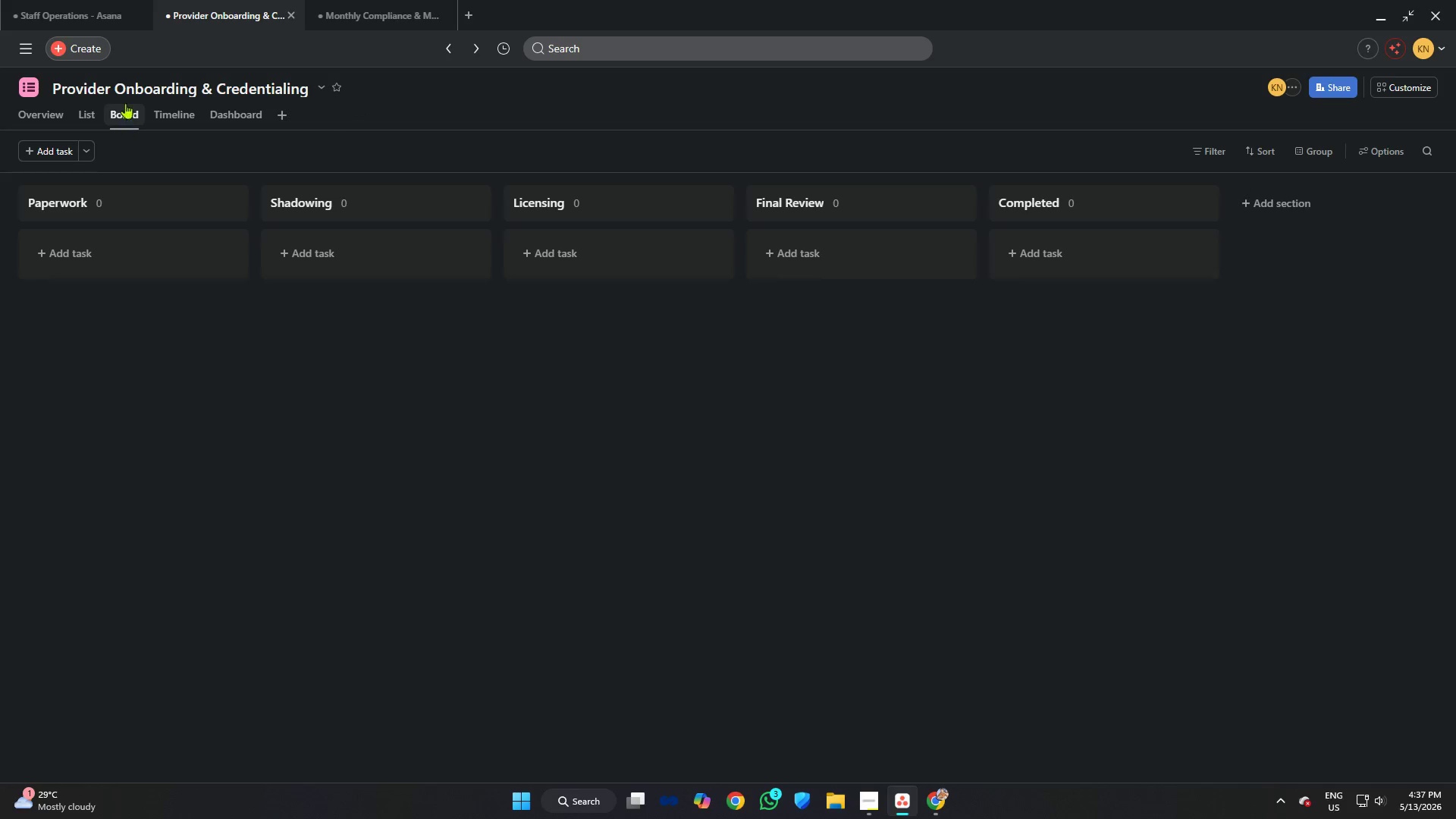 
left_click([137, 85])
 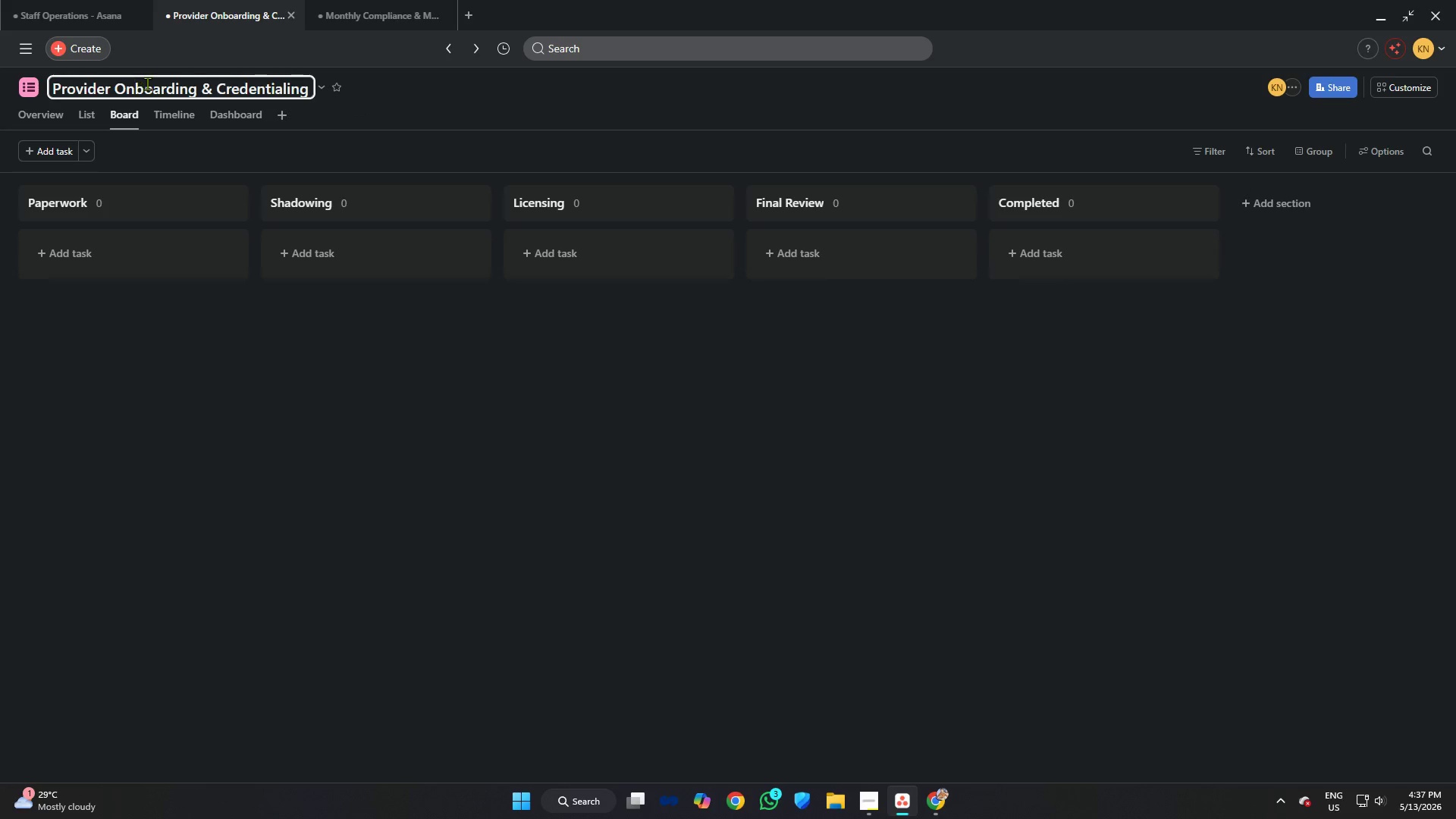 
key(Control+A)
 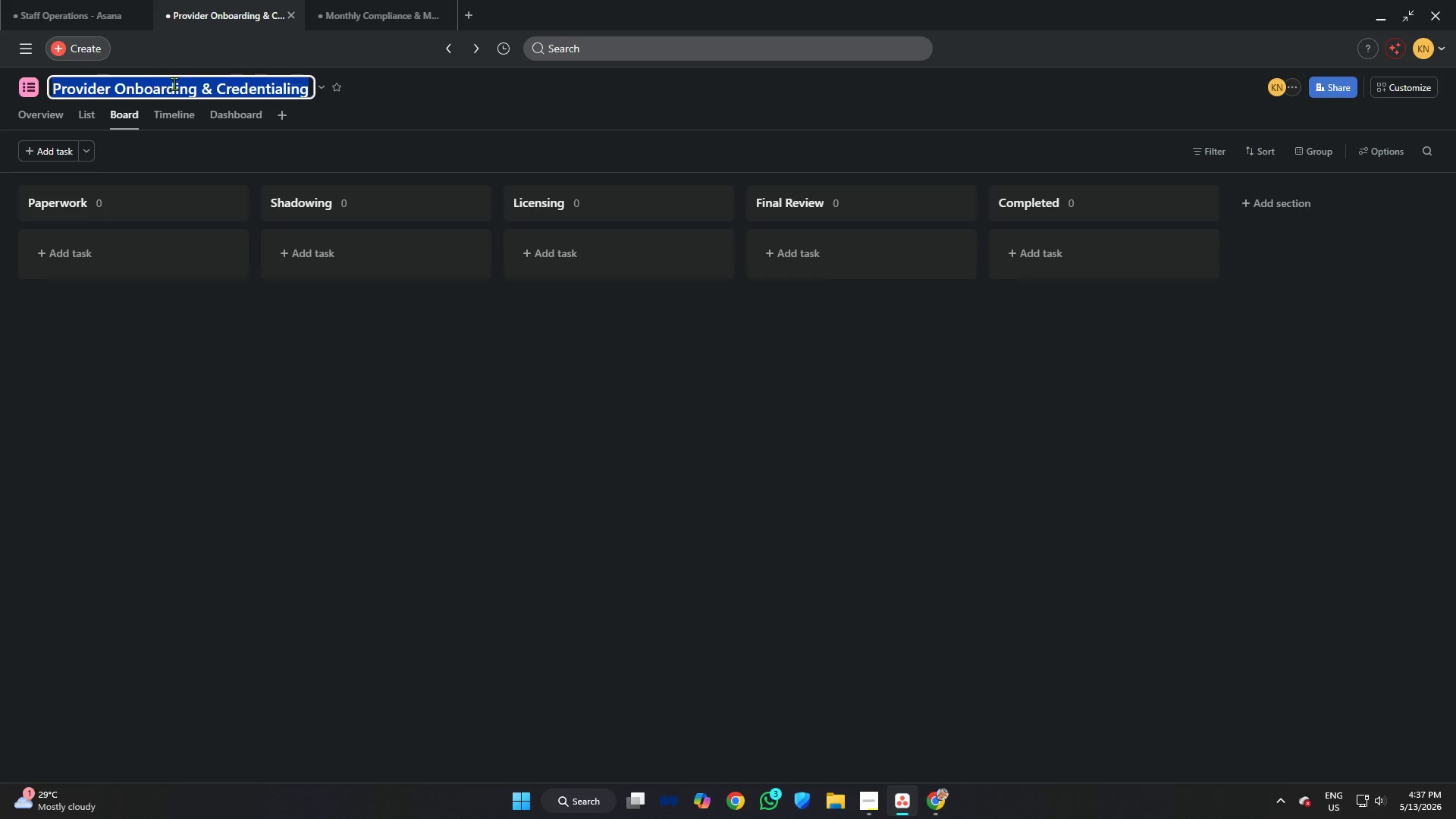 
key(Control+V)
 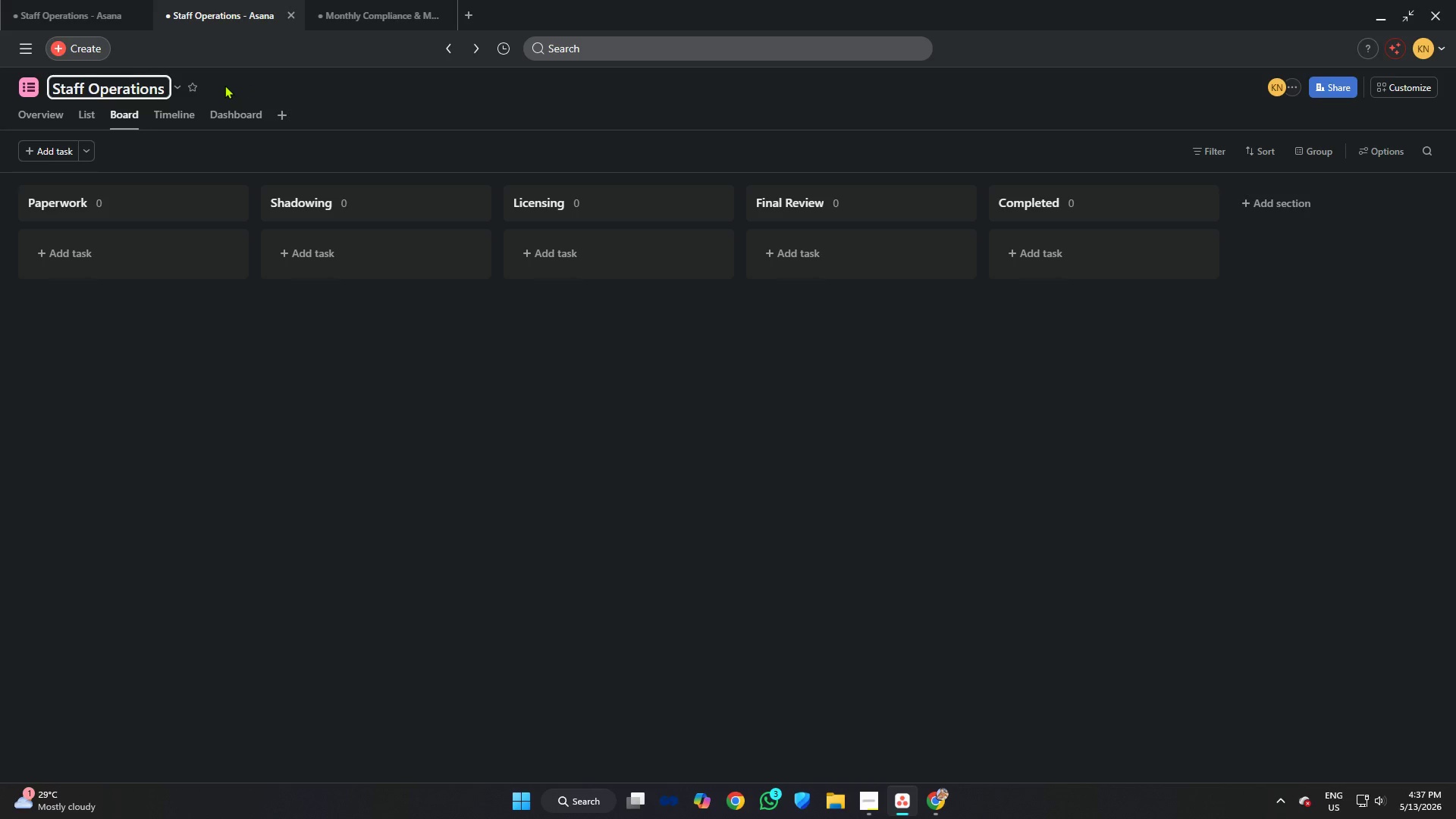 
type( Template)
 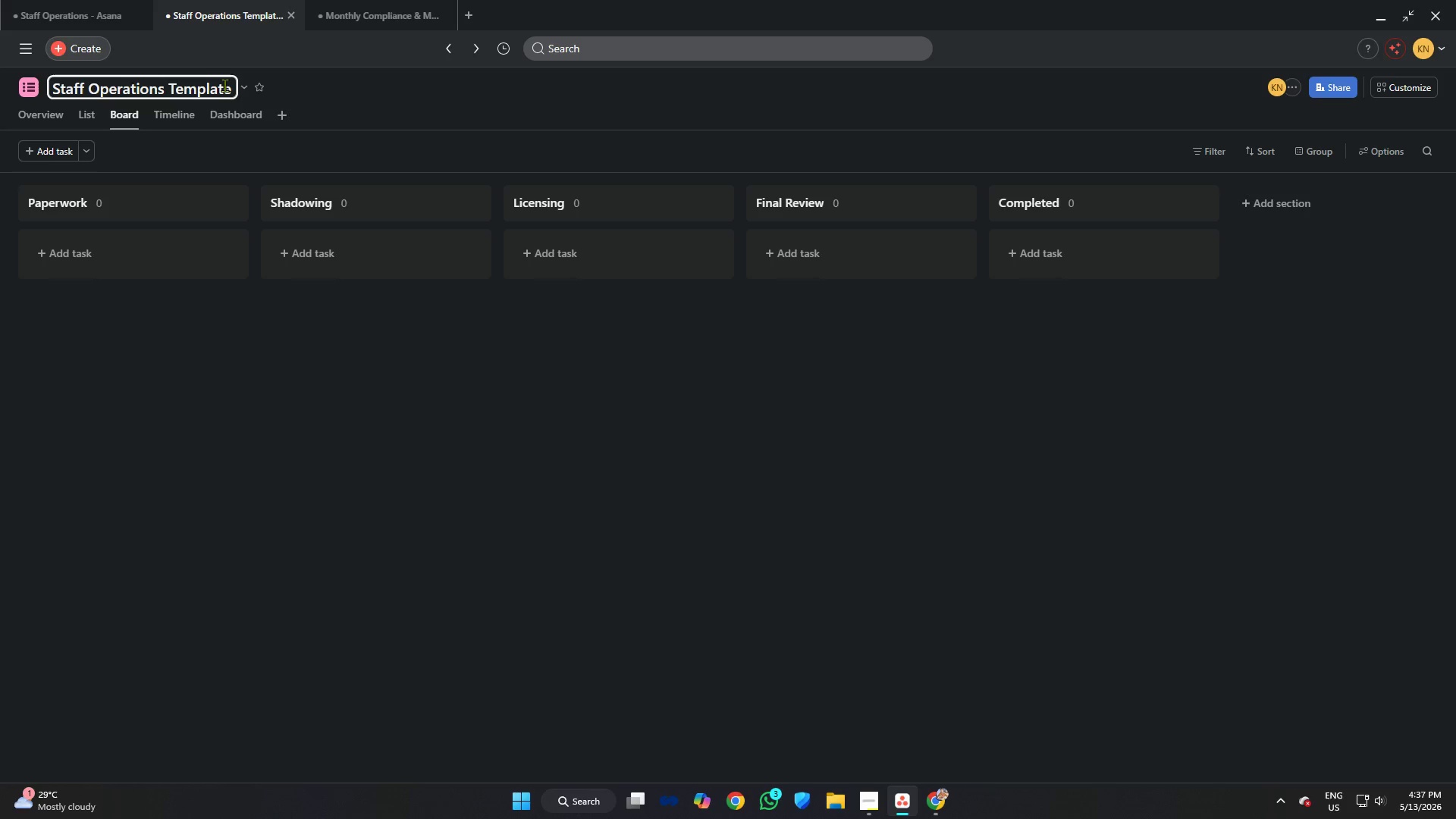 
left_click([296, 422])
 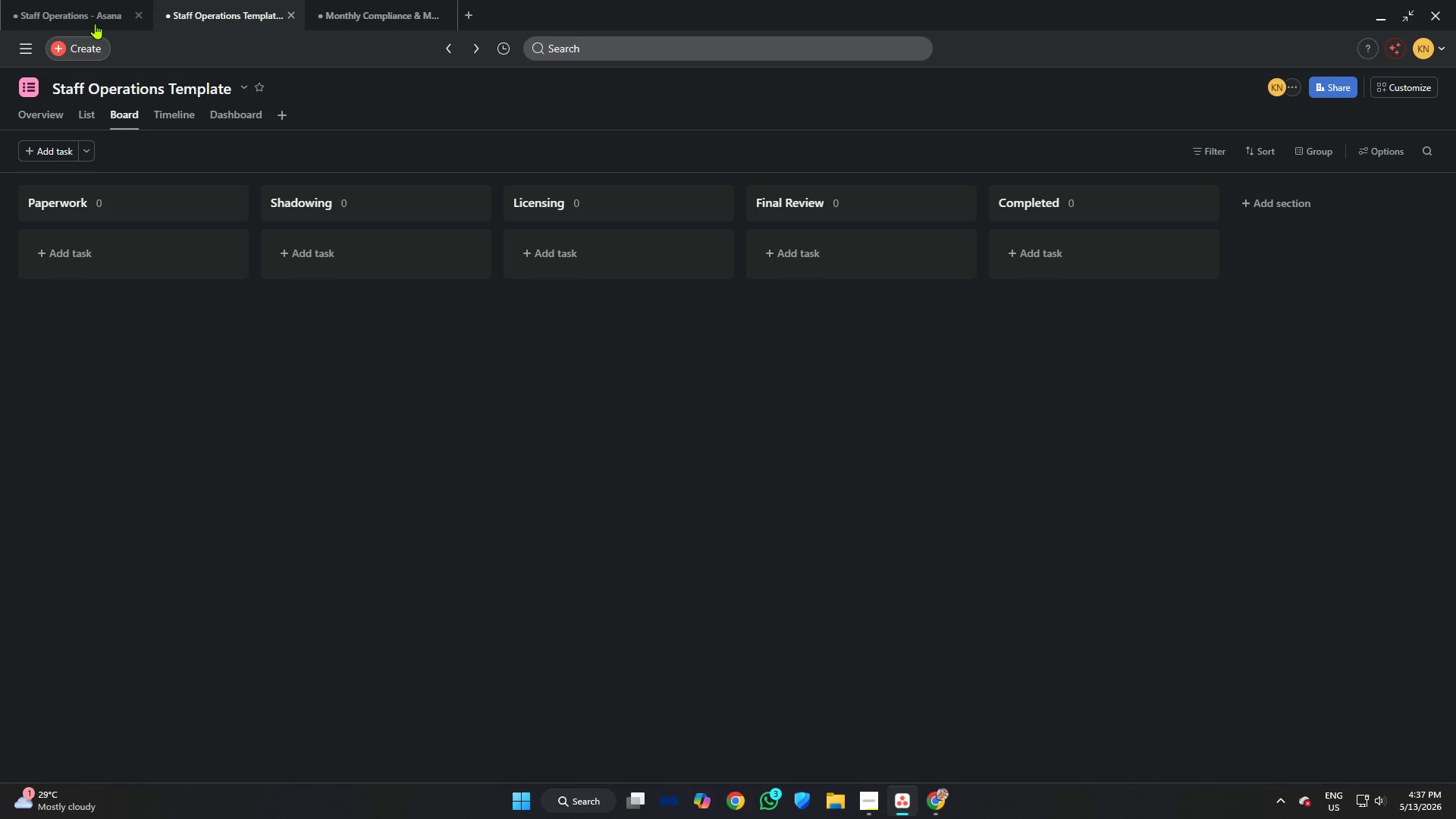 
left_click([93, 13])
 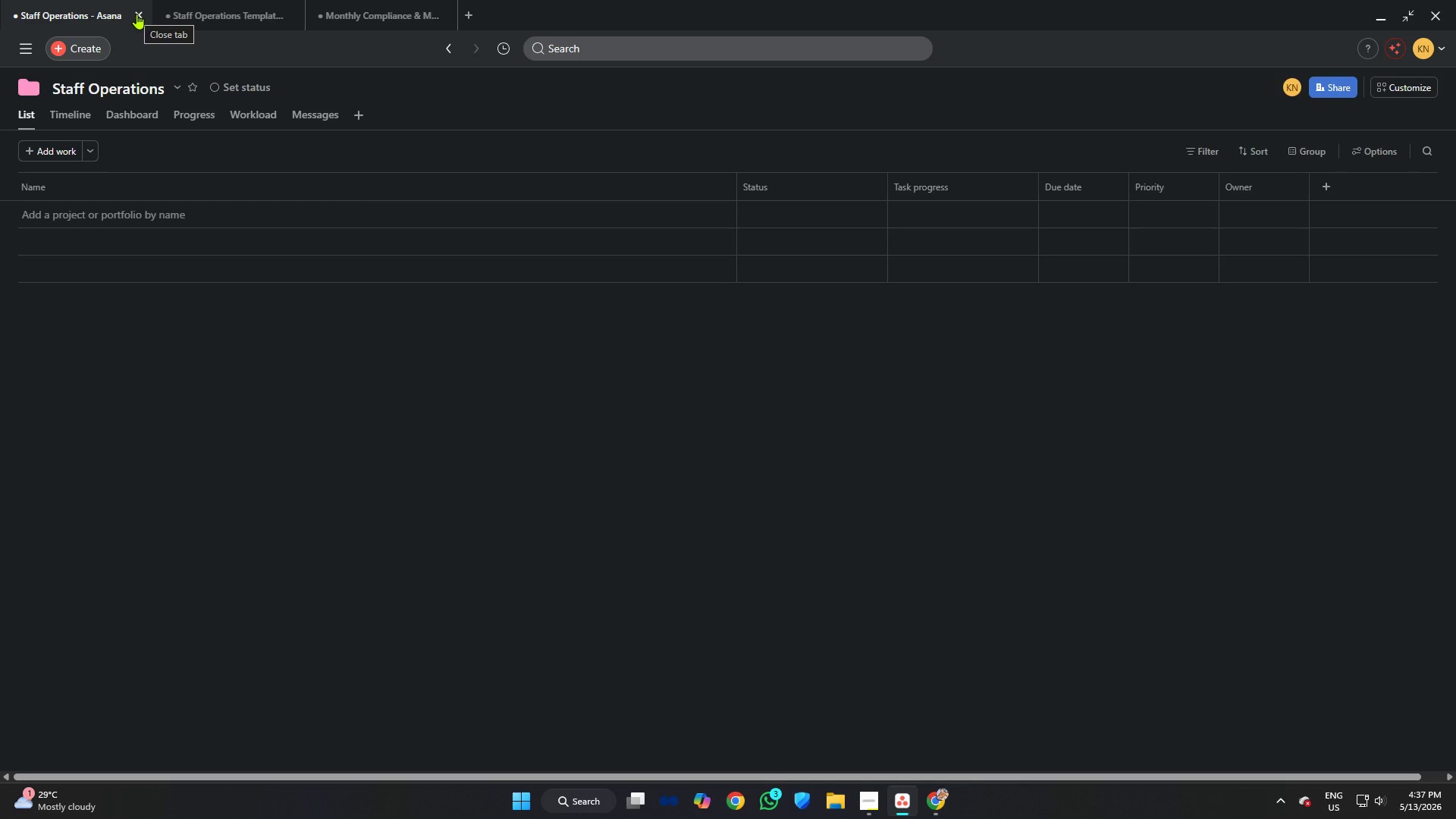 
left_click([136, 14])
 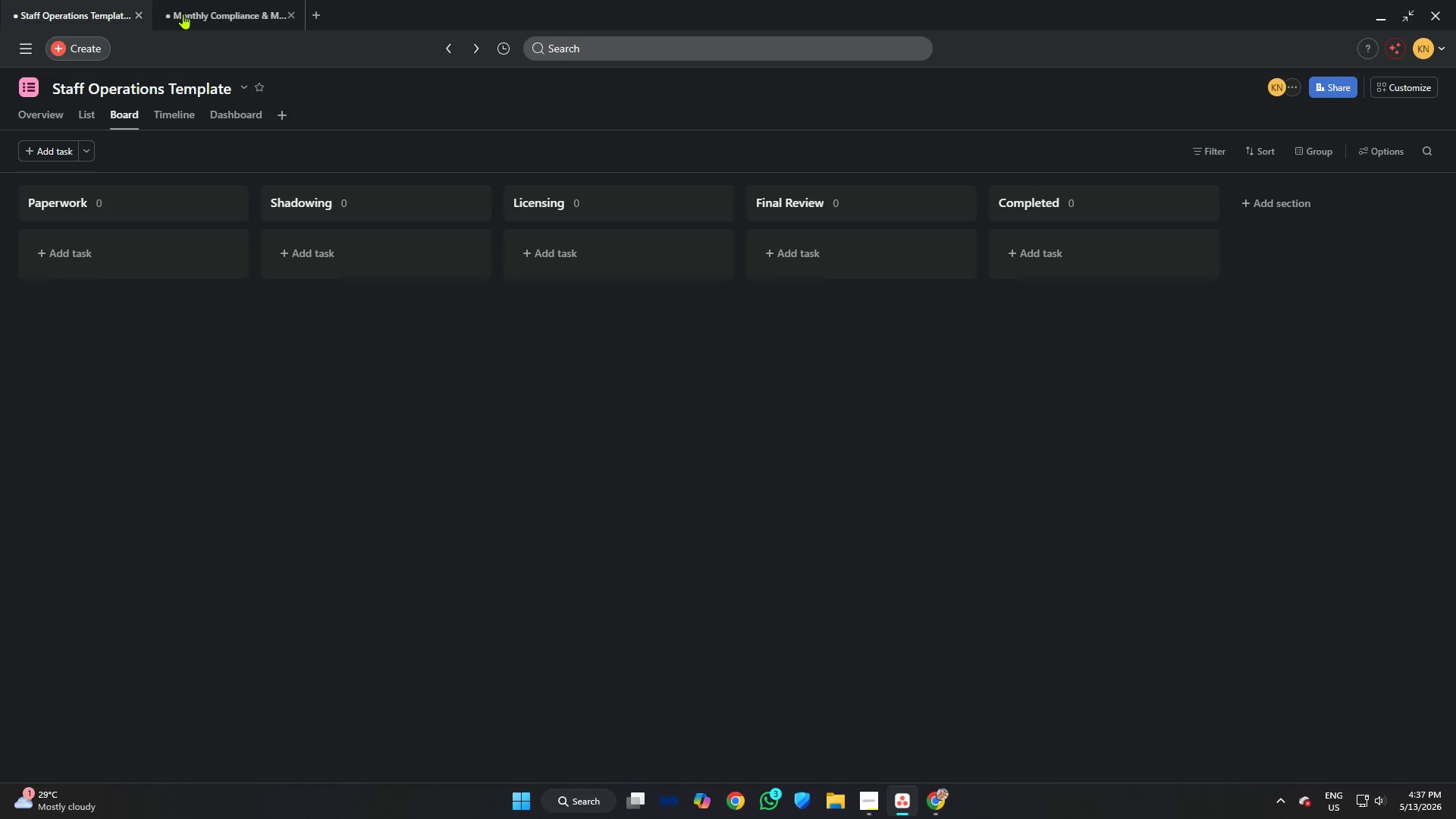 
left_click([187, 13])
 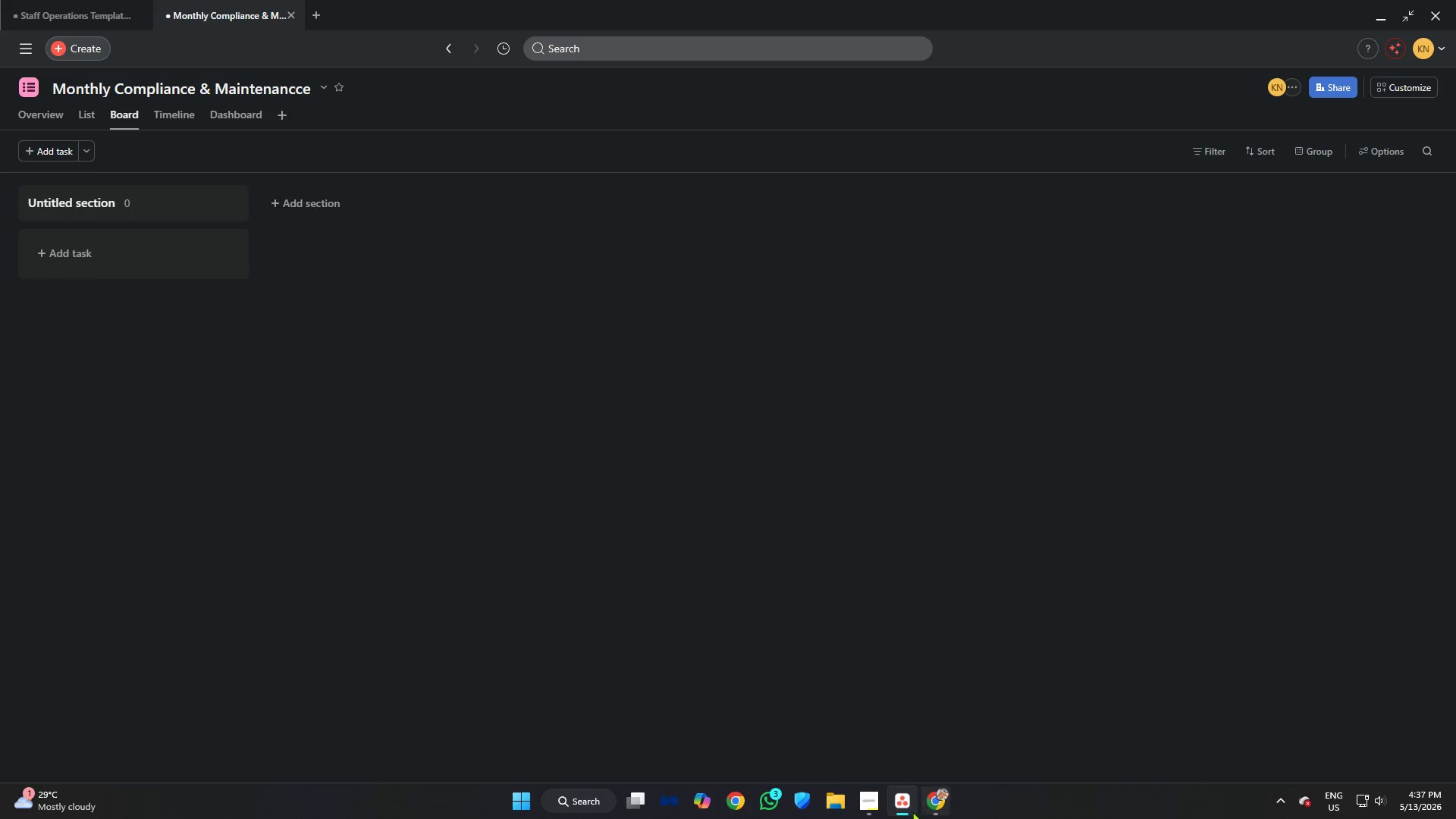 
left_click([872, 794])